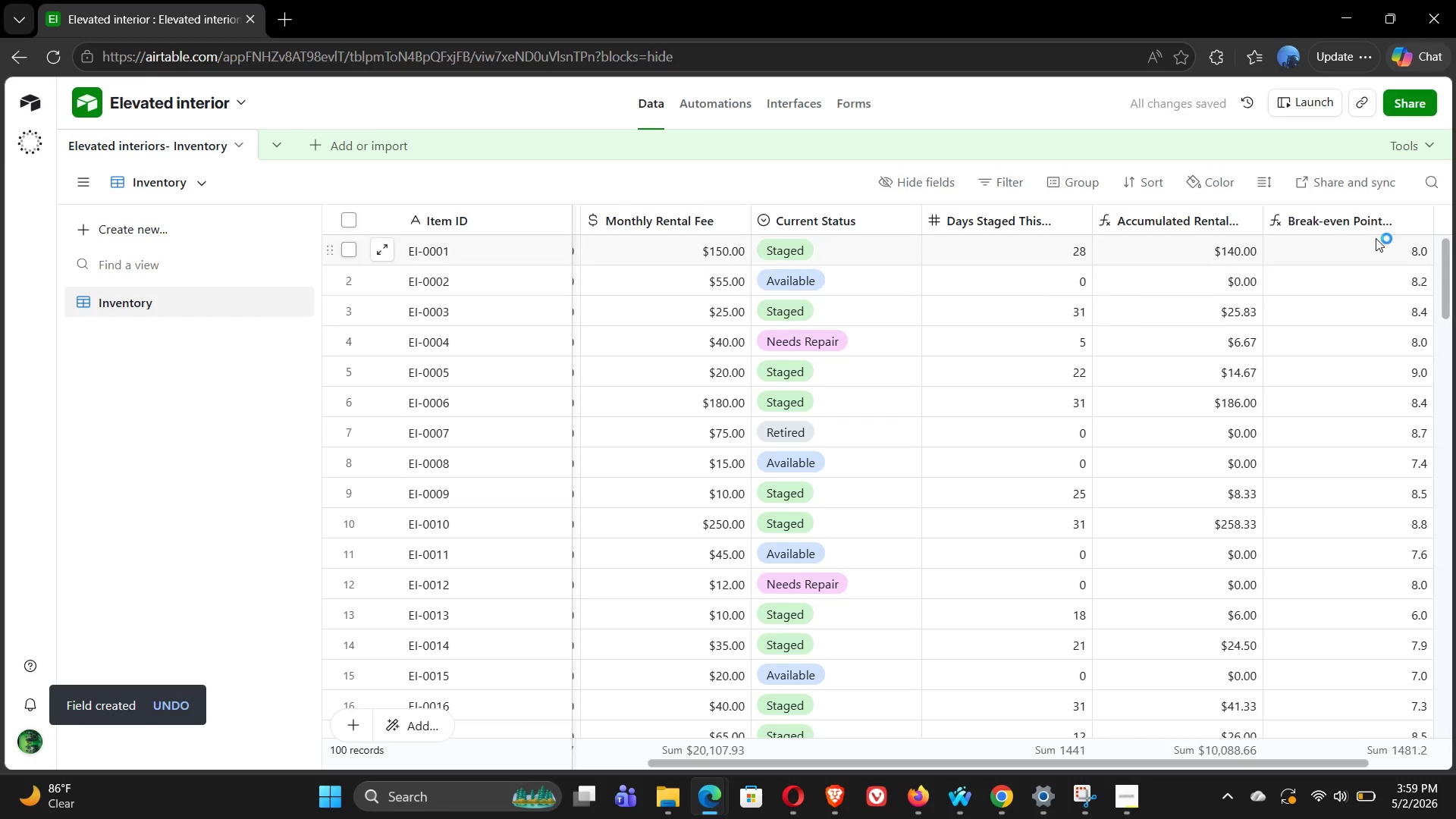 
wait(7.45)
 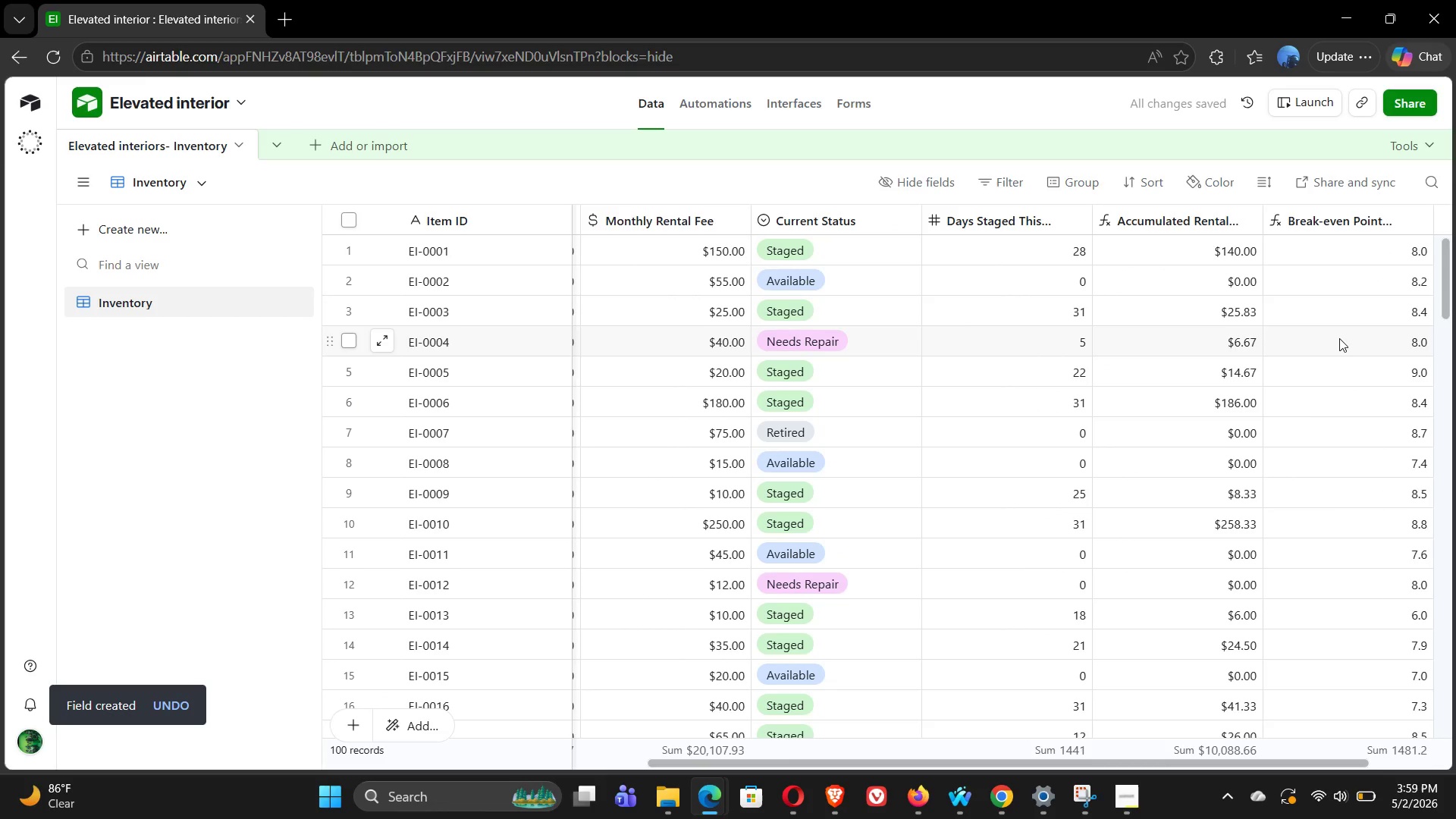 
left_click([1345, 220])
 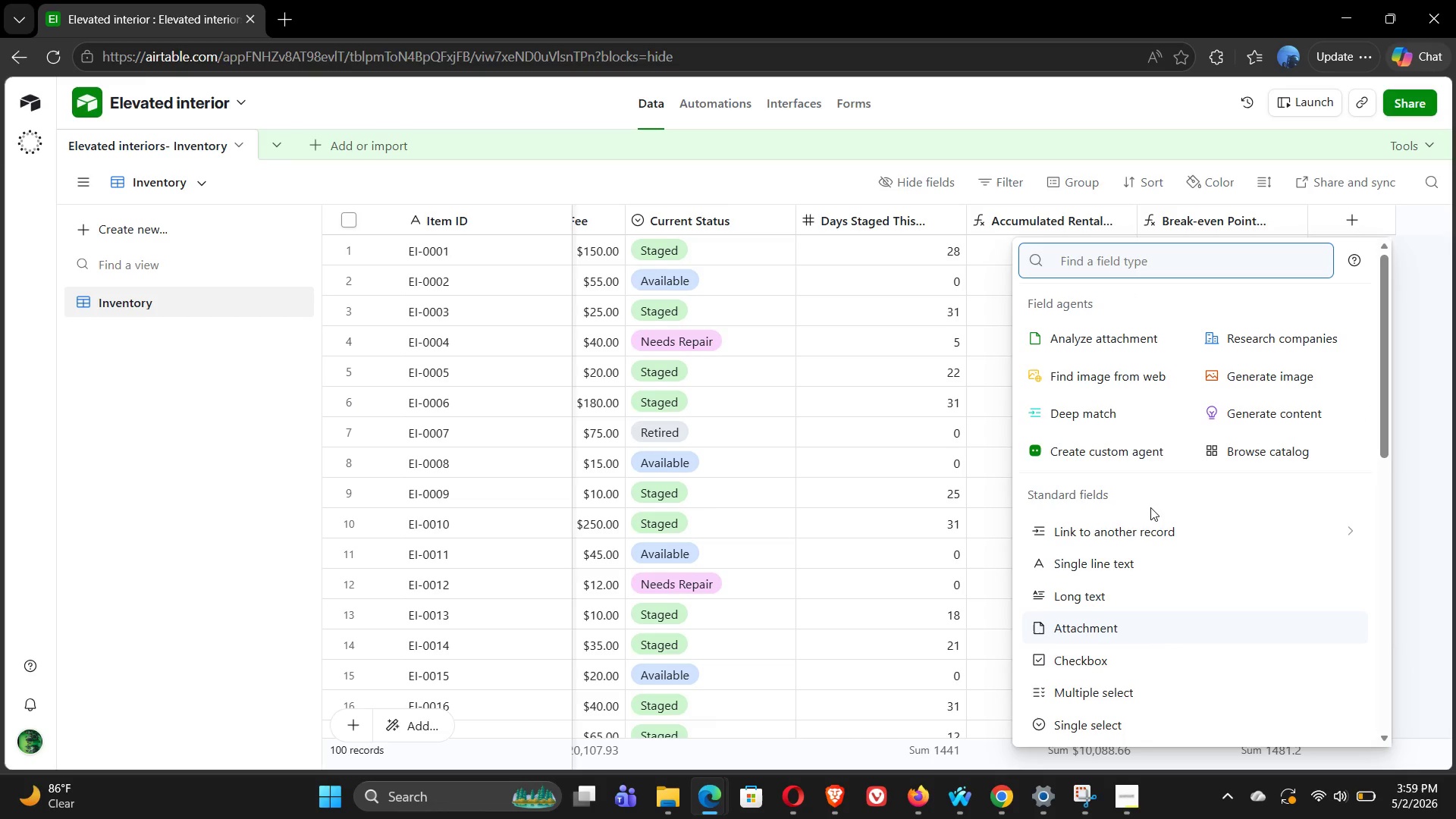 
wait(23.0)
 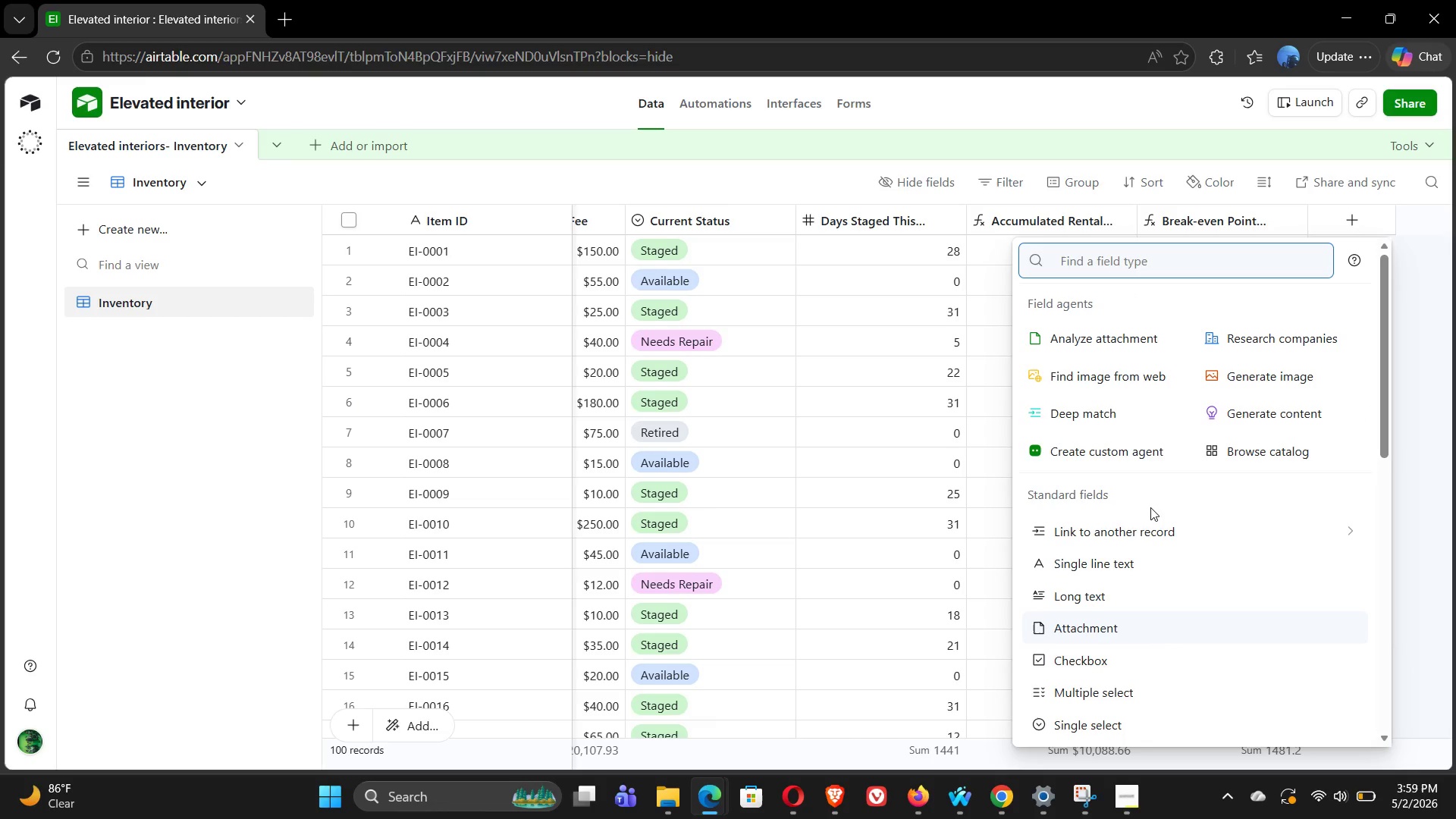 
mouse_move([1110, 595])
 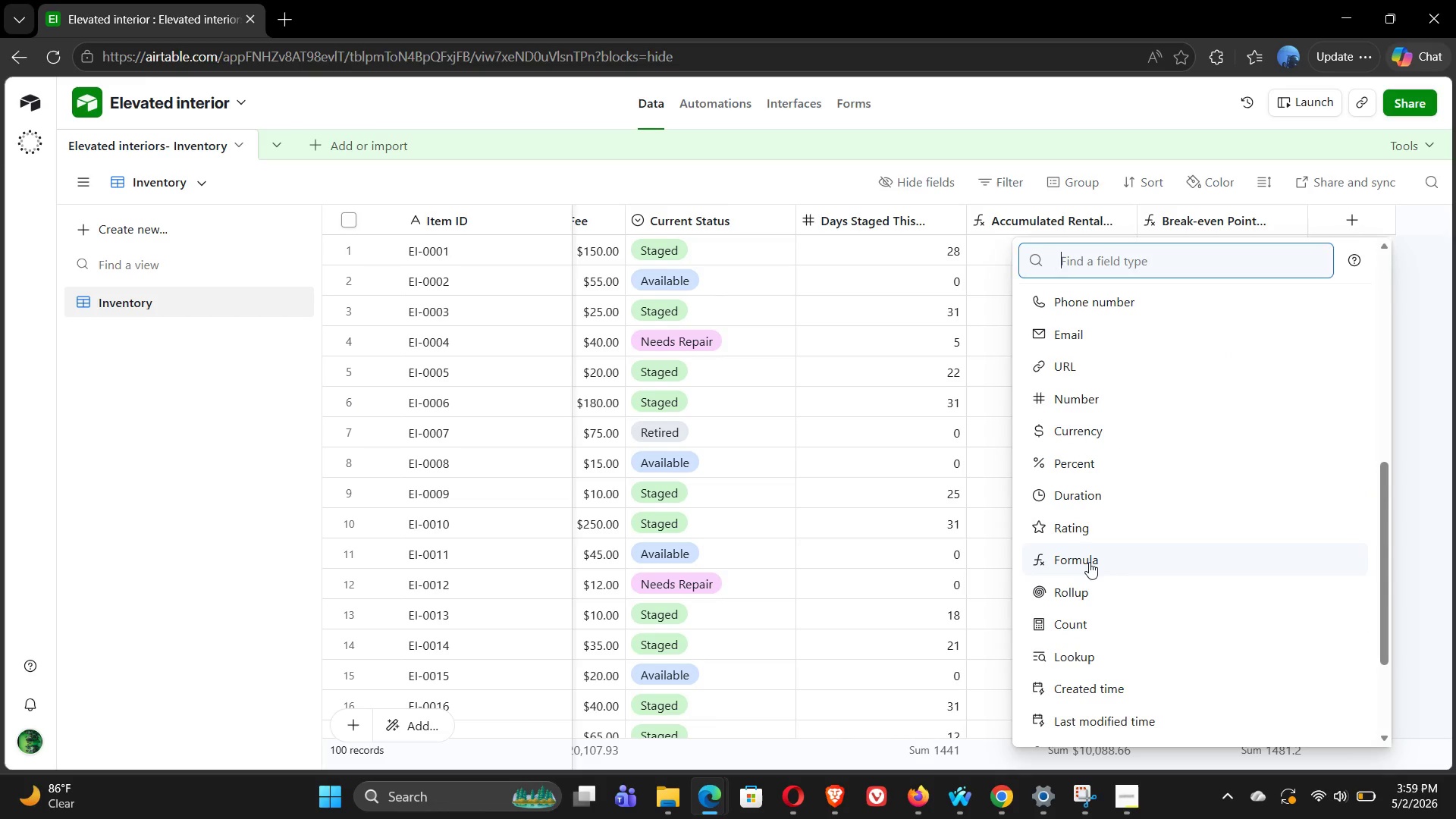 
left_click([1089, 562])
 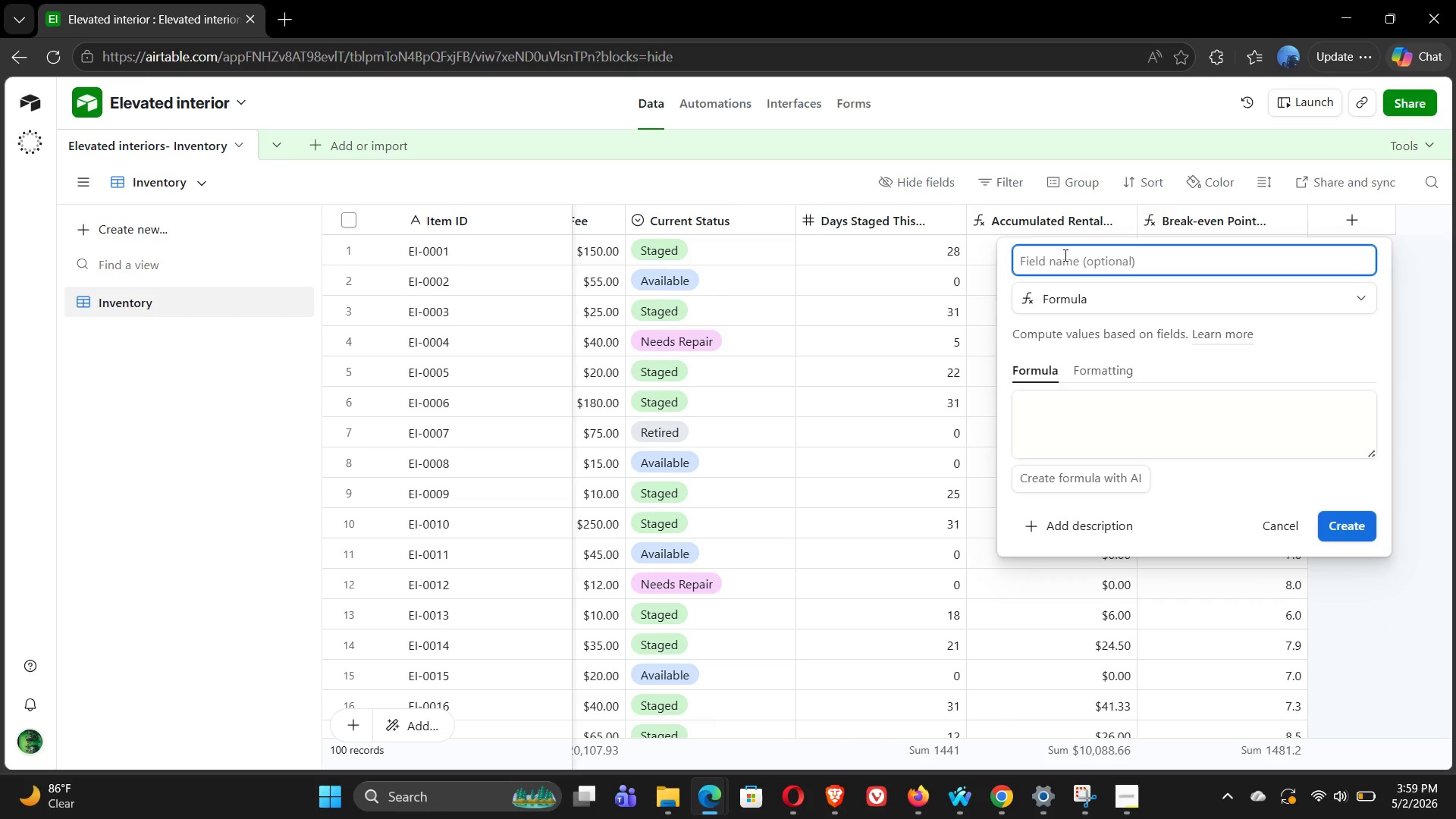 
type(ROI Stsu)
key(Backspace)
key(Backspace)
type(atus)
 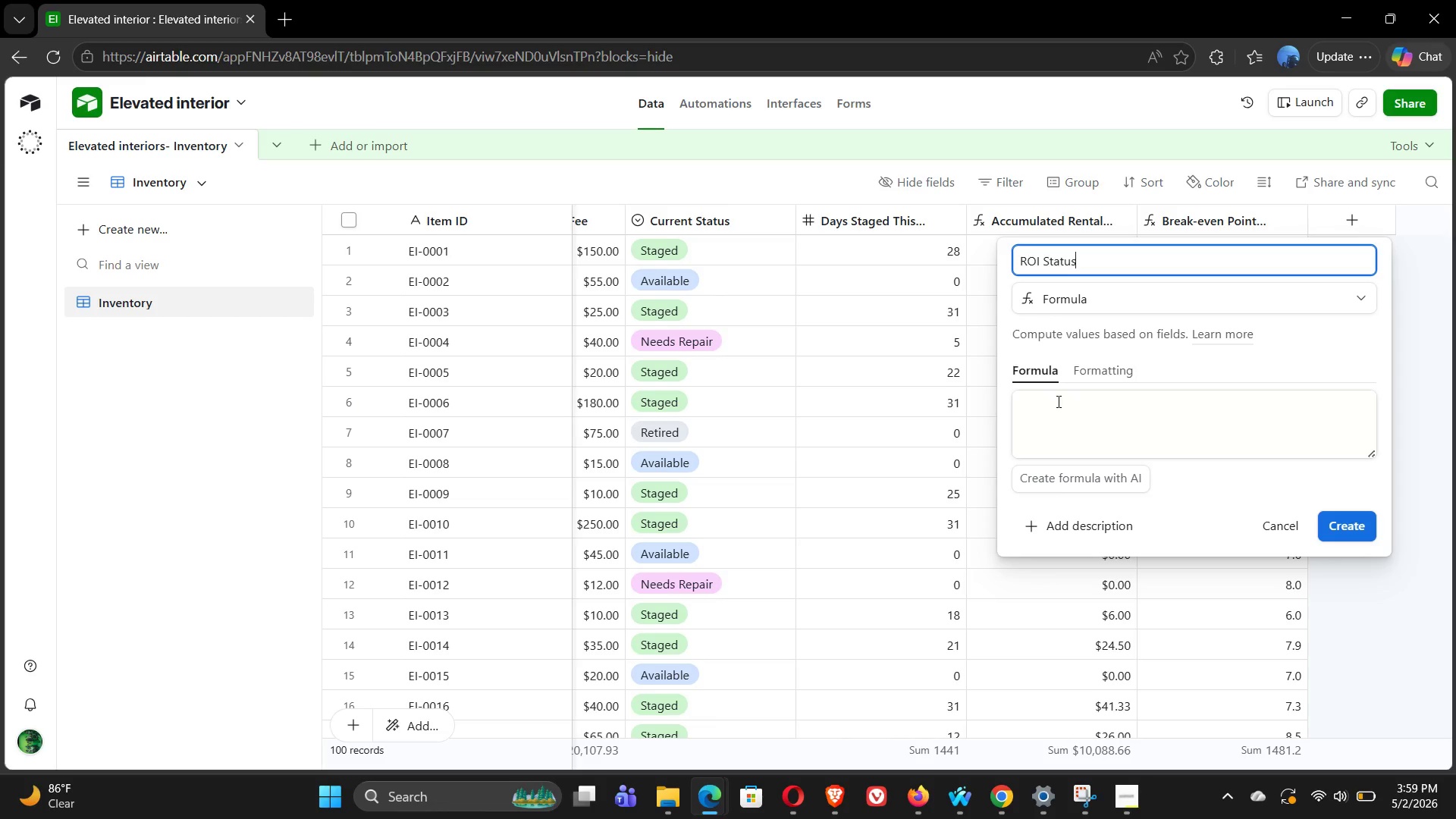 
left_click([1051, 399])
 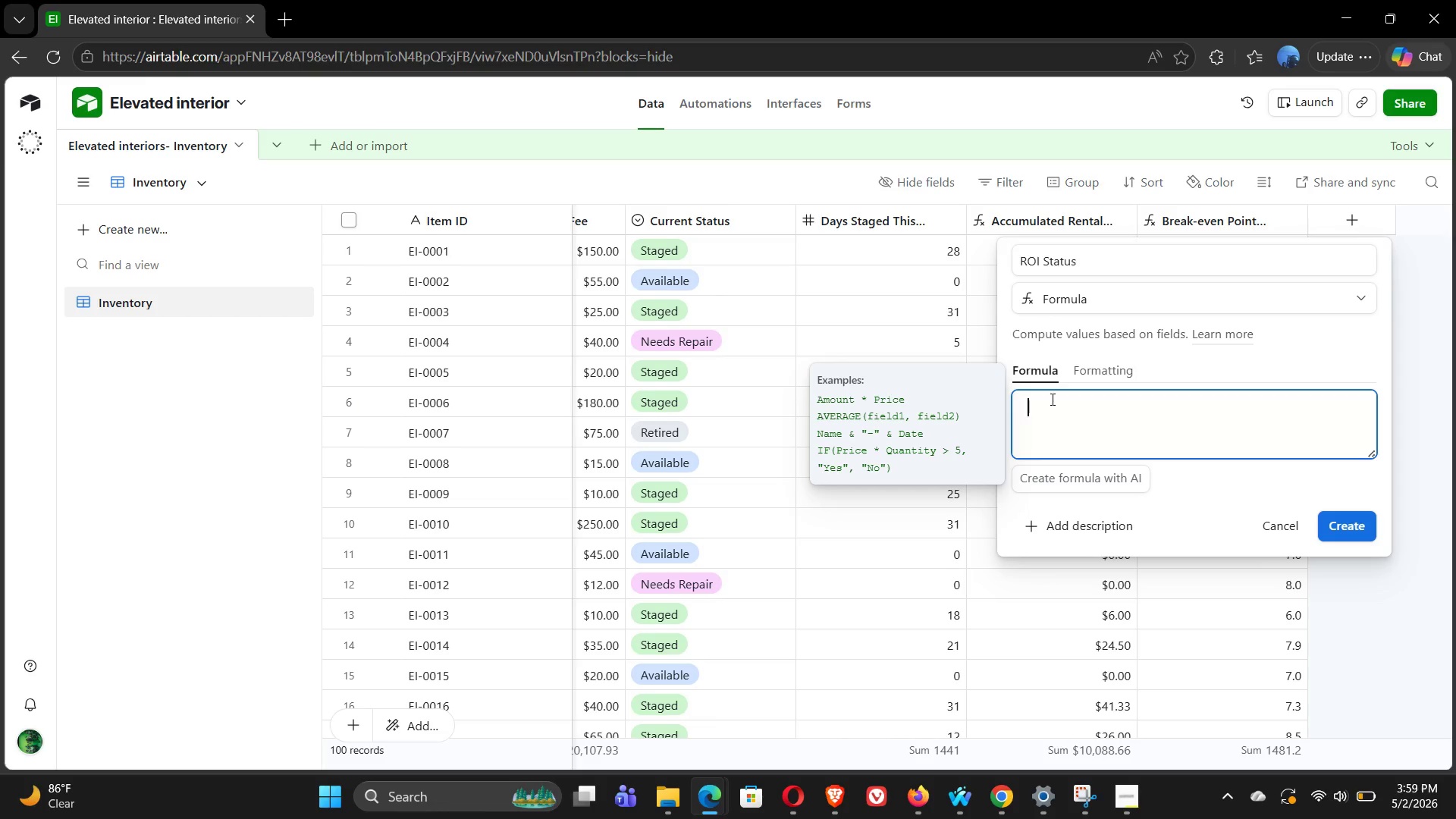 
type(IF()
 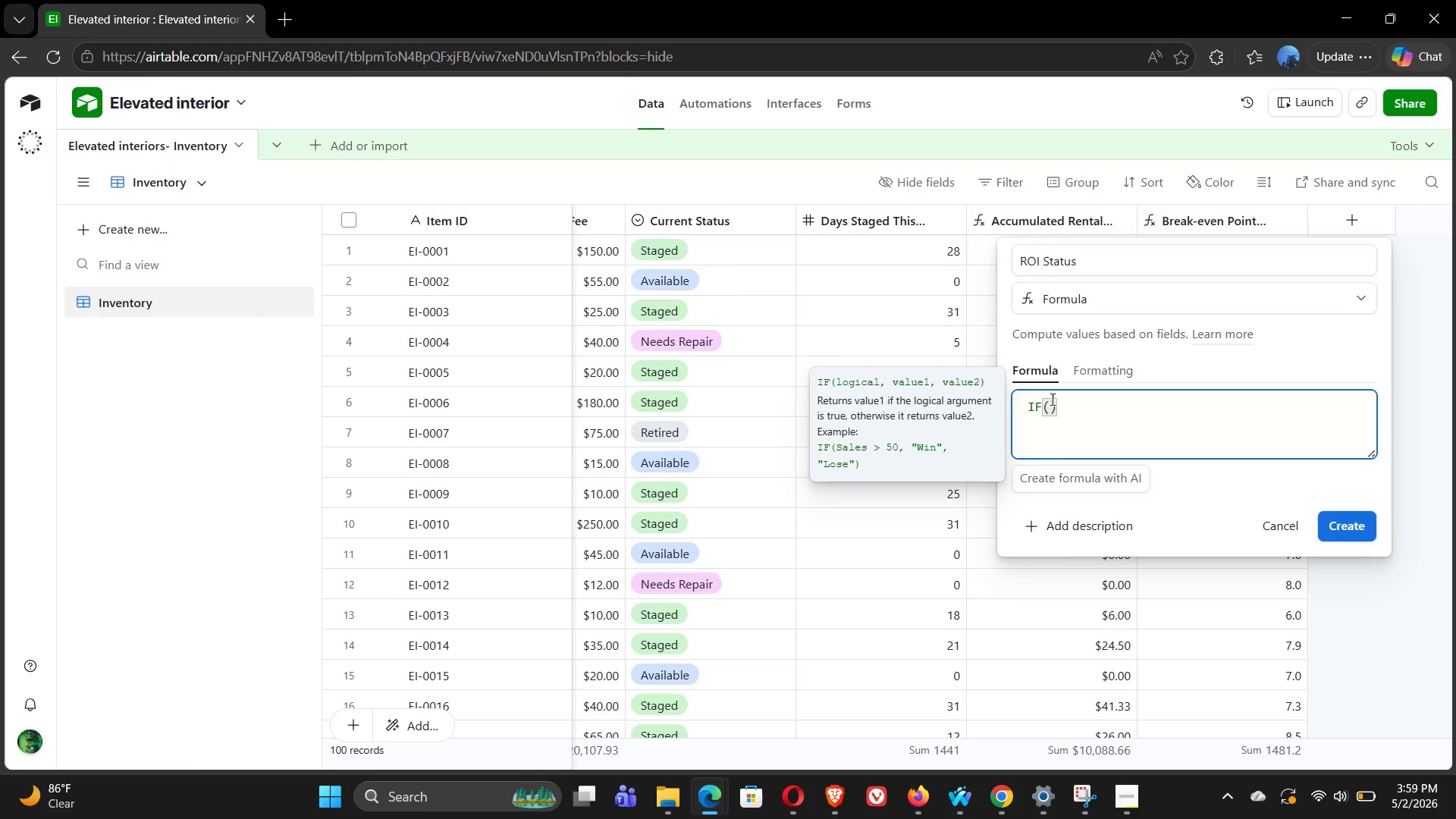 
key(Shift+BracketLeft)
 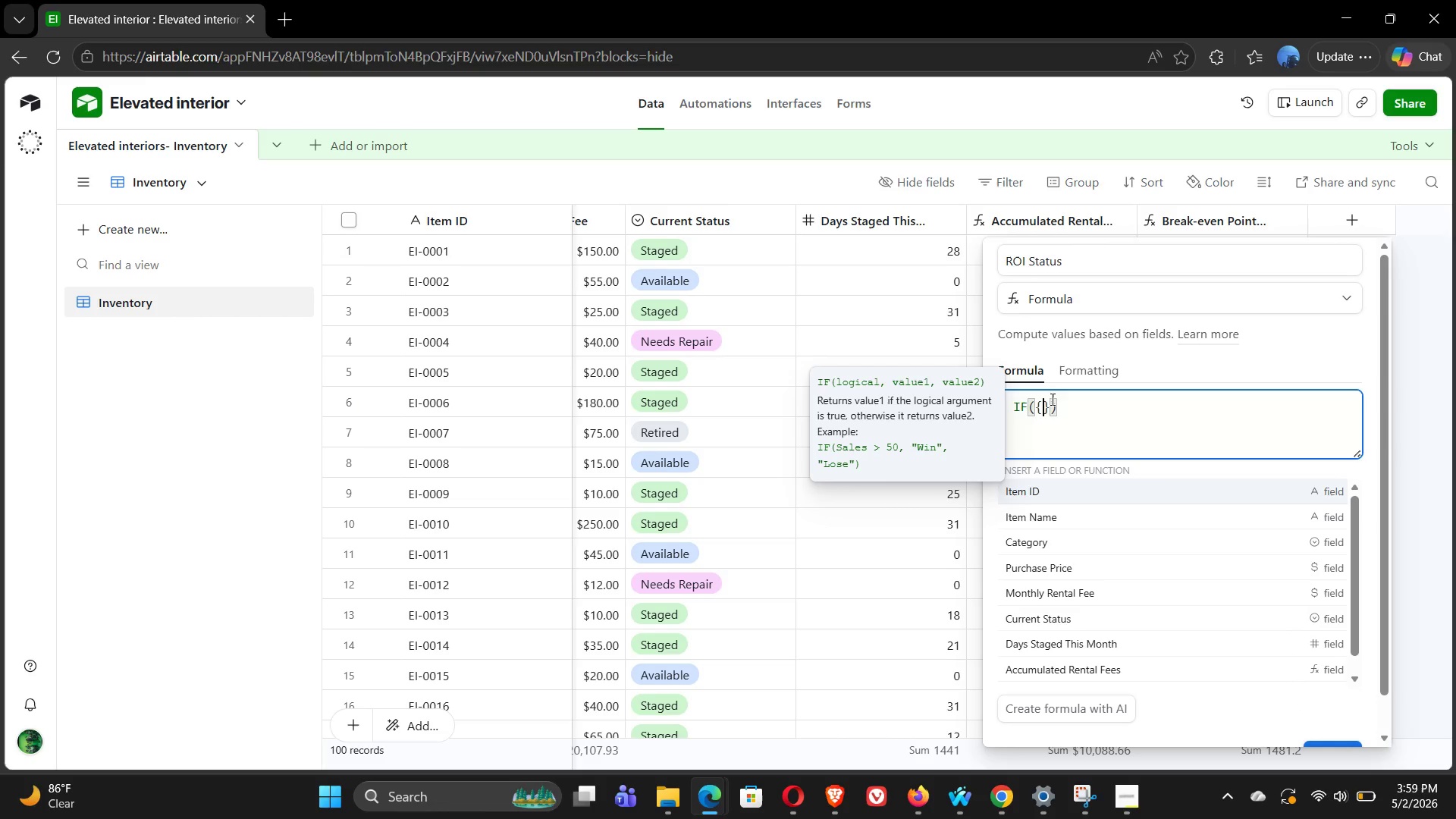 
left_click([1097, 668])
 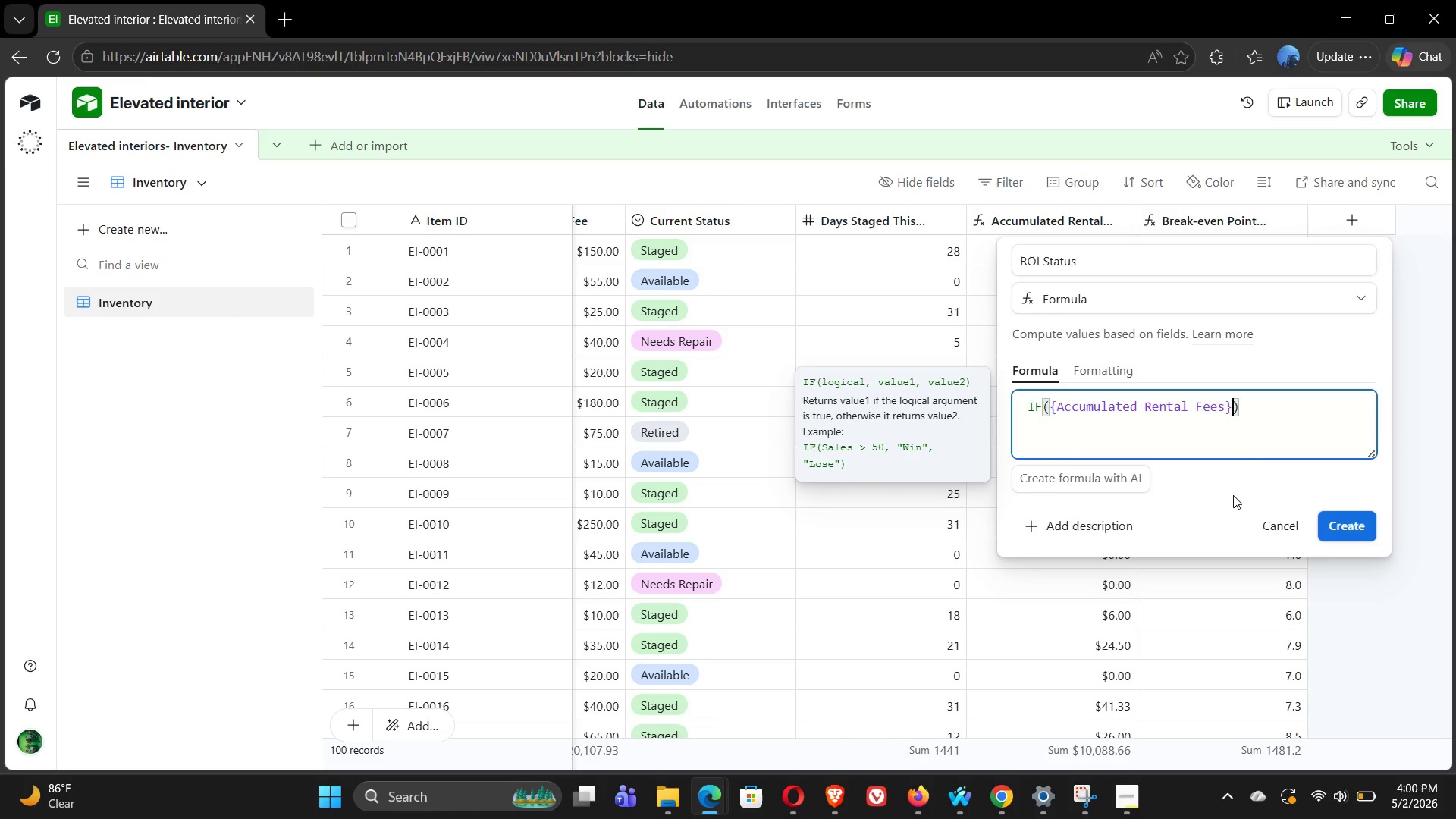 
wait(6.38)
 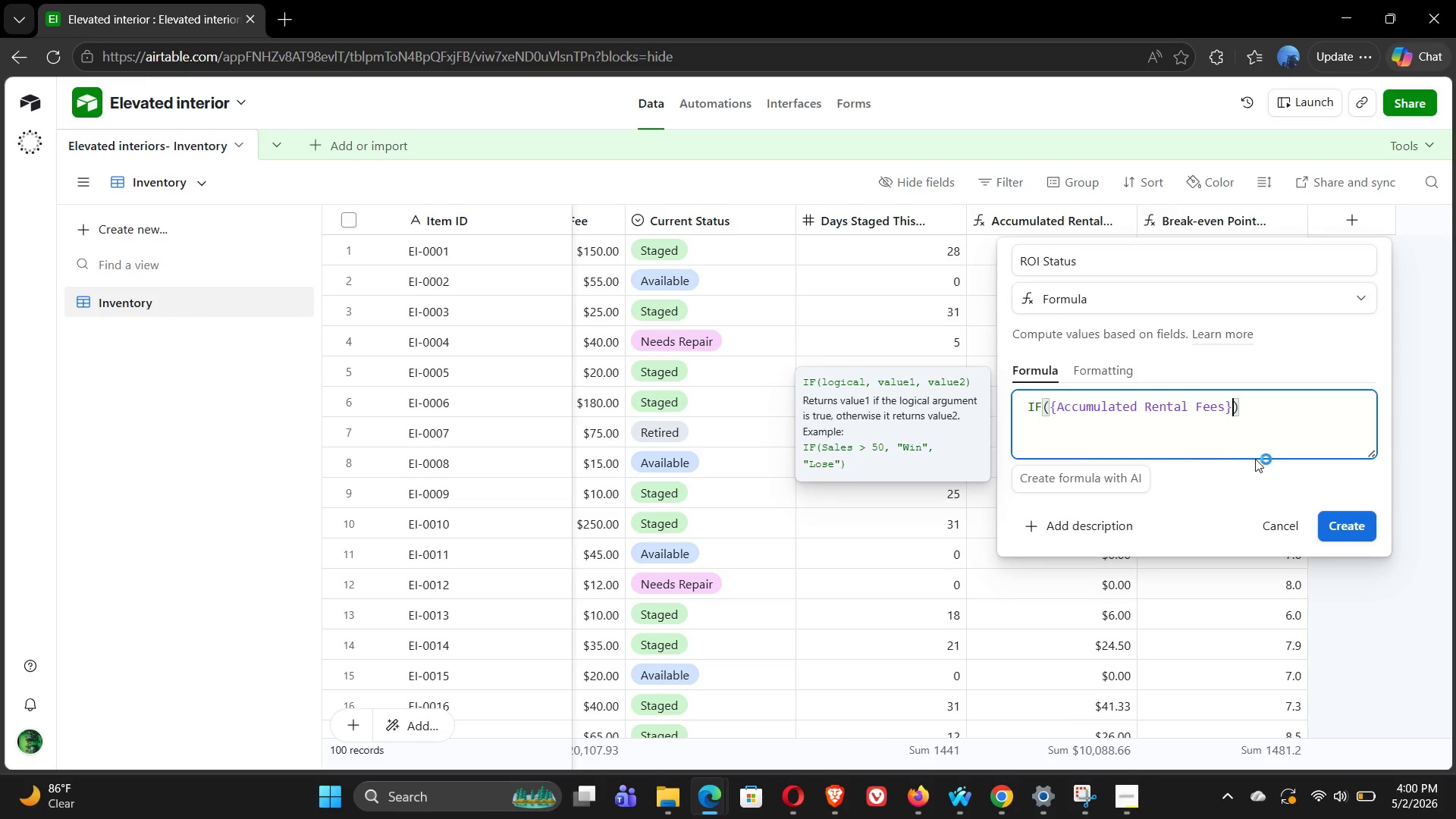 
key(Shift+Period)
 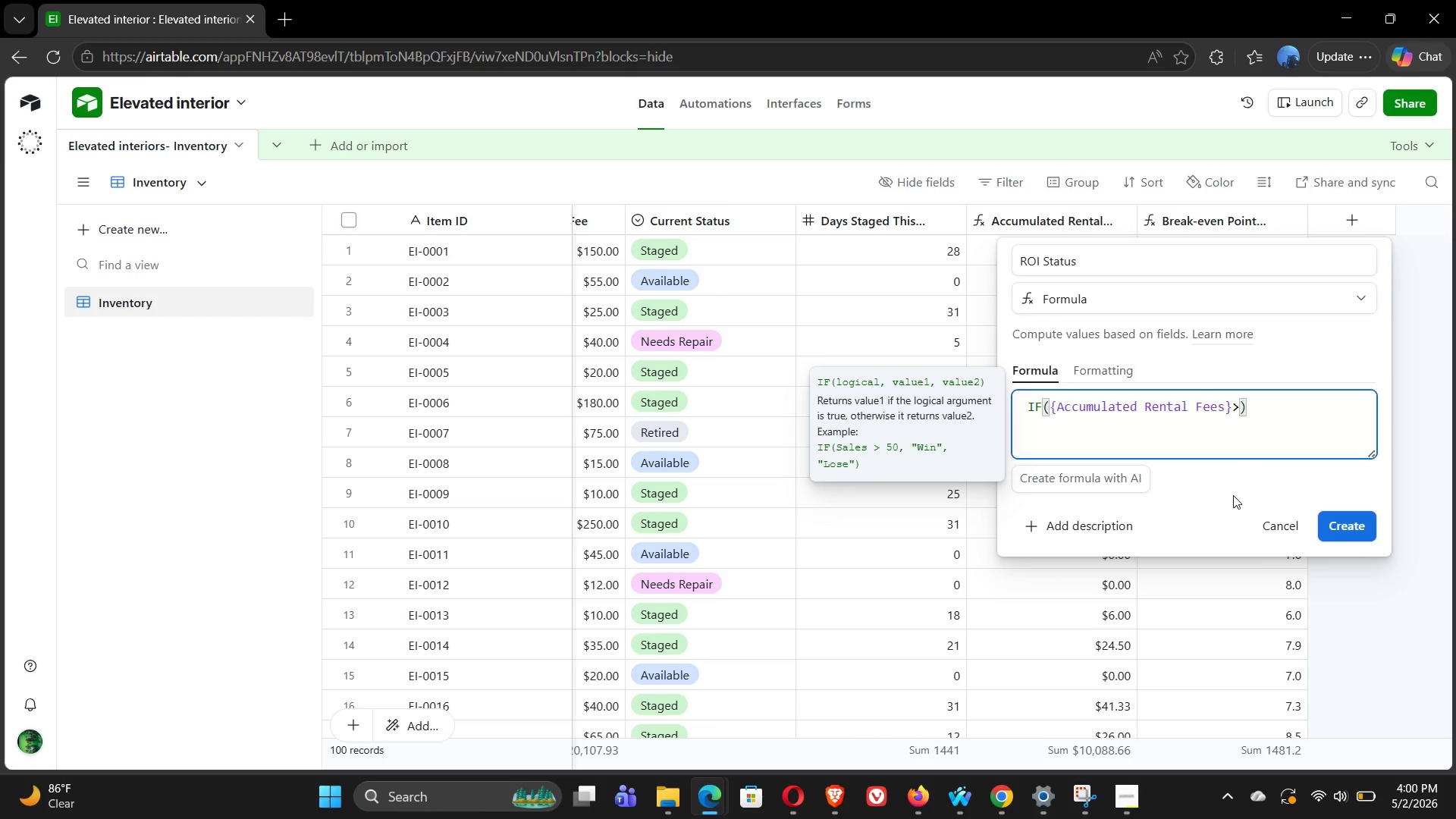 
key(Shift+Equal)
 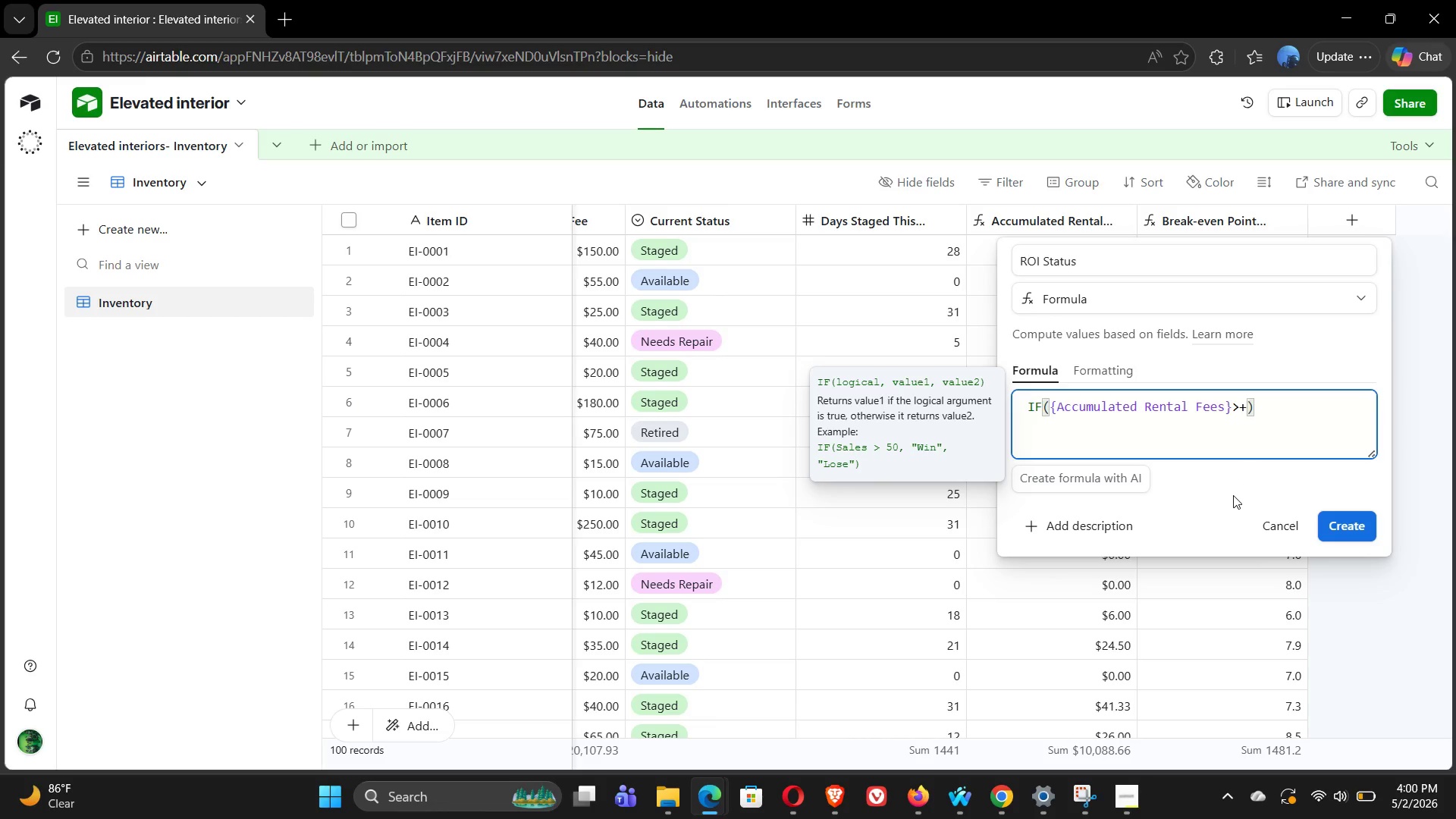 
key(Backspace)
 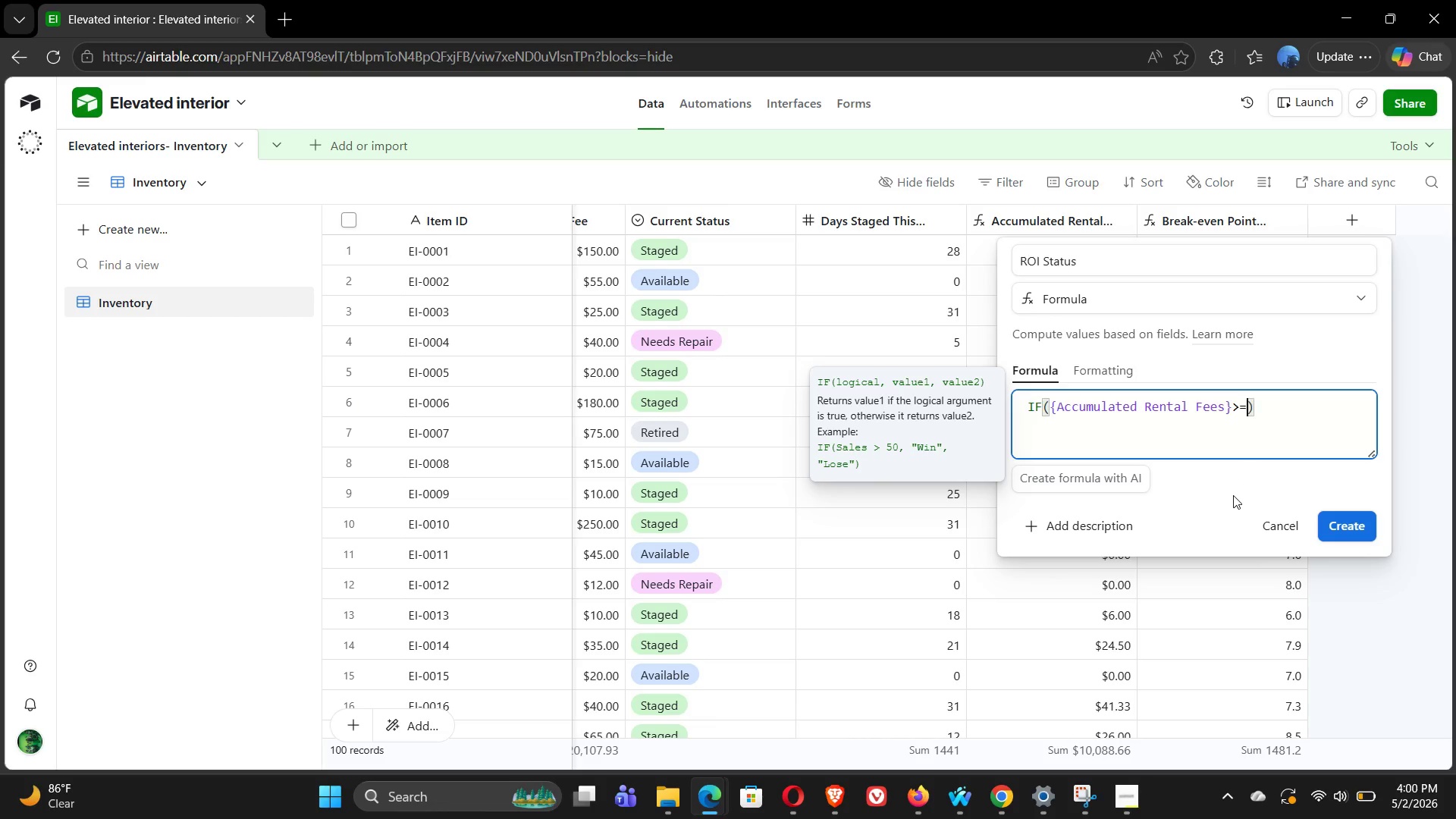 
key(Equal)
 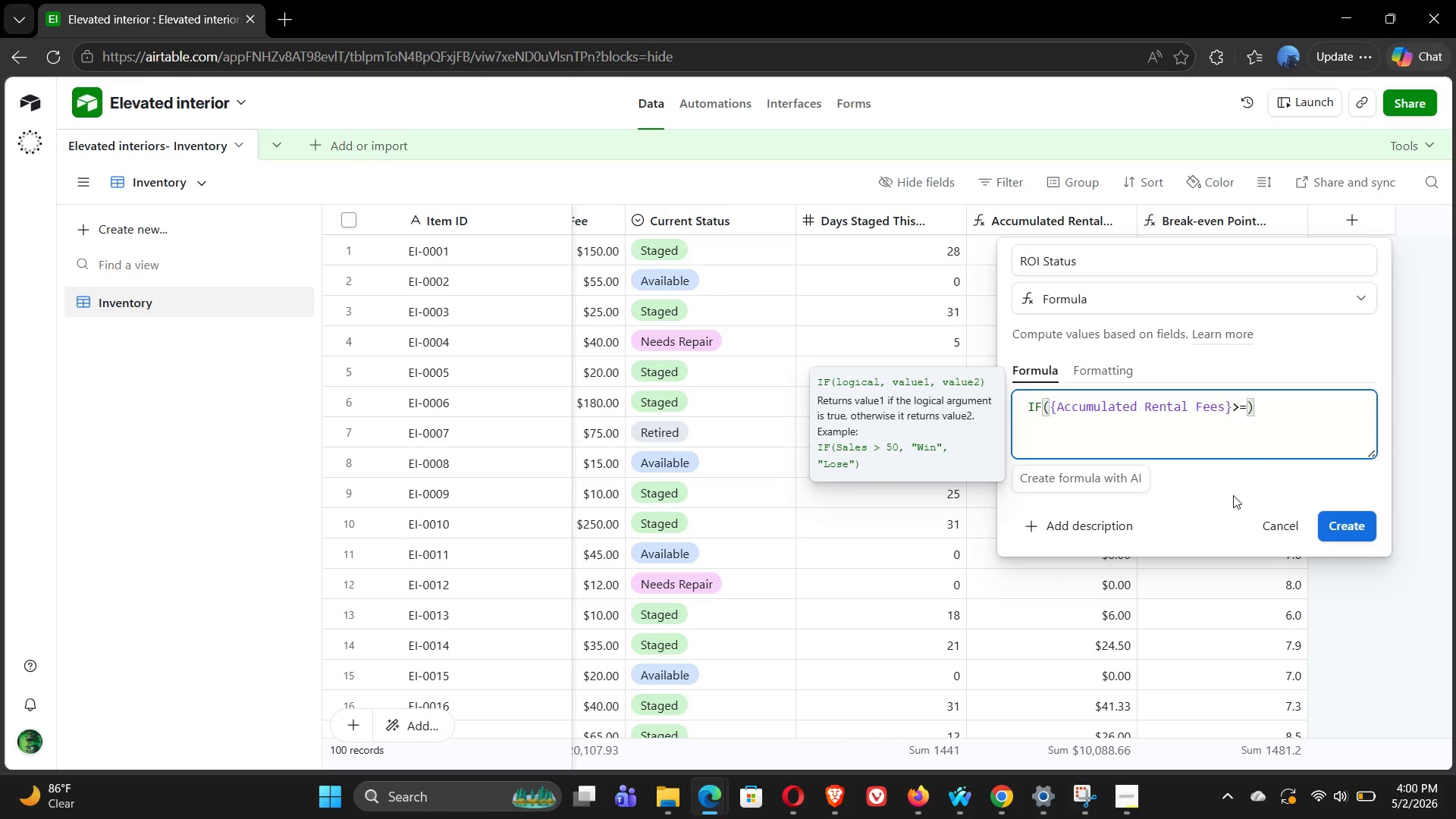 
key(Shift+BracketLeft)
 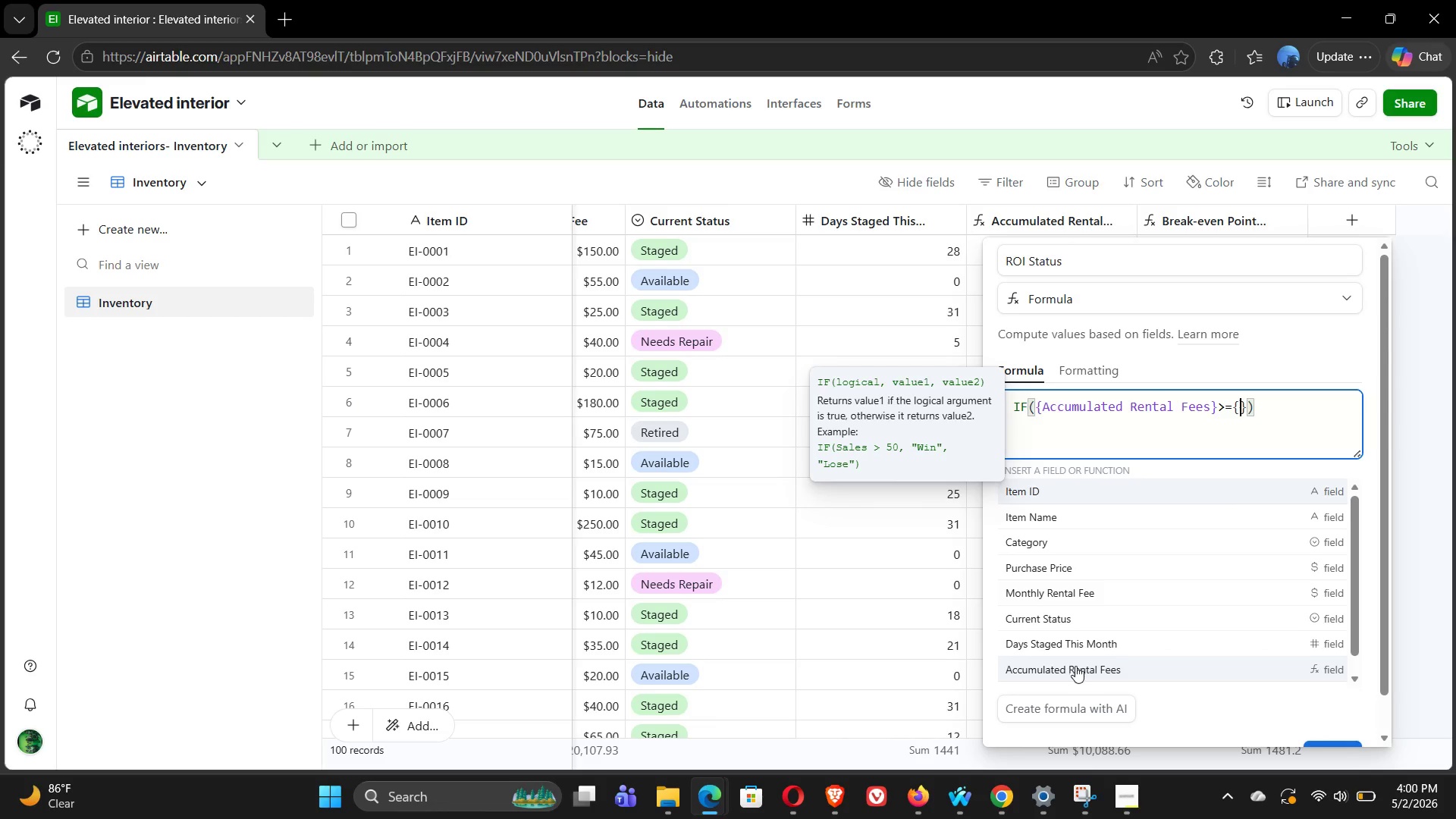 
left_click([1064, 572])
 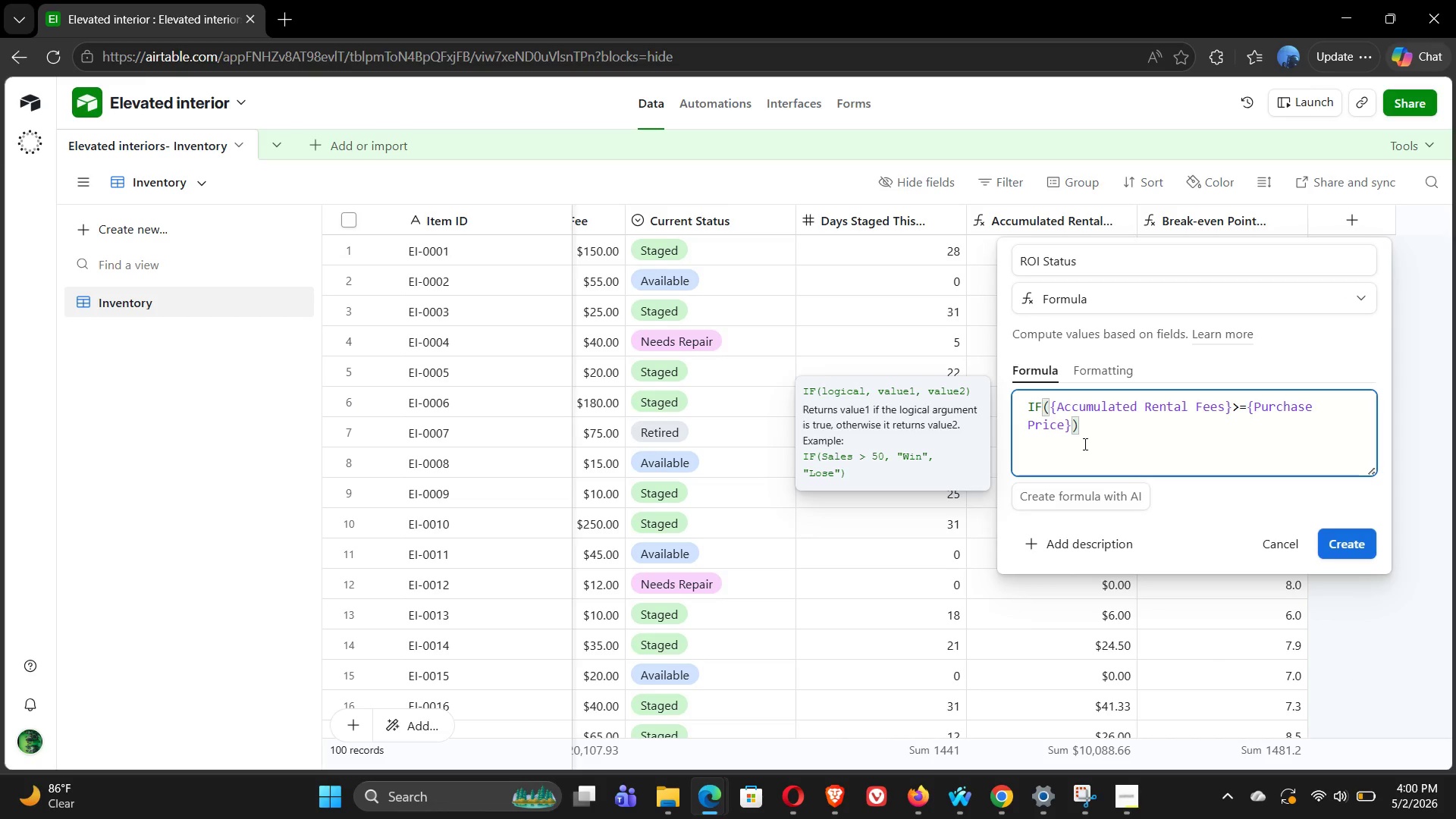 
key(Comma)
 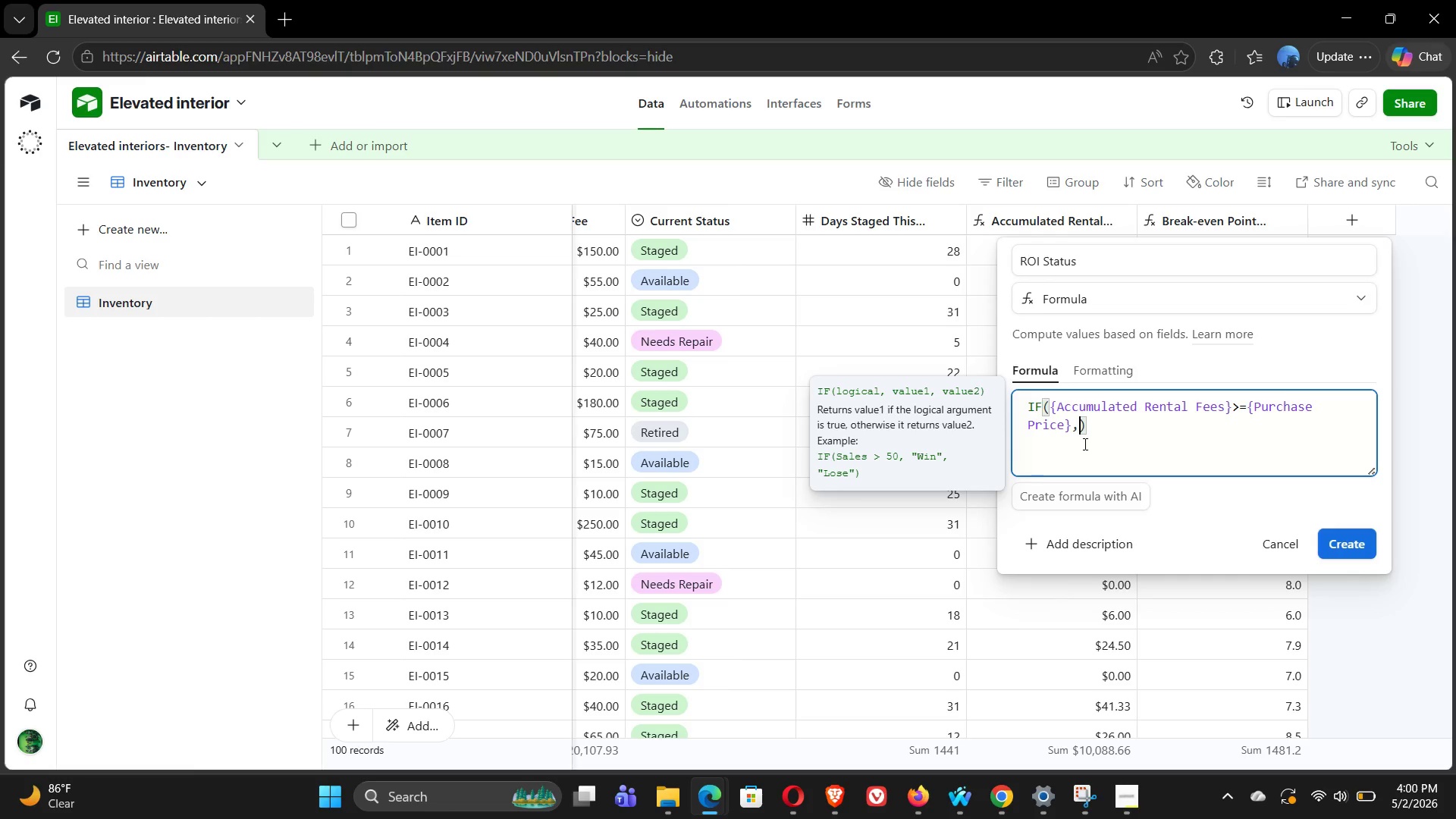 
wait(10.69)
 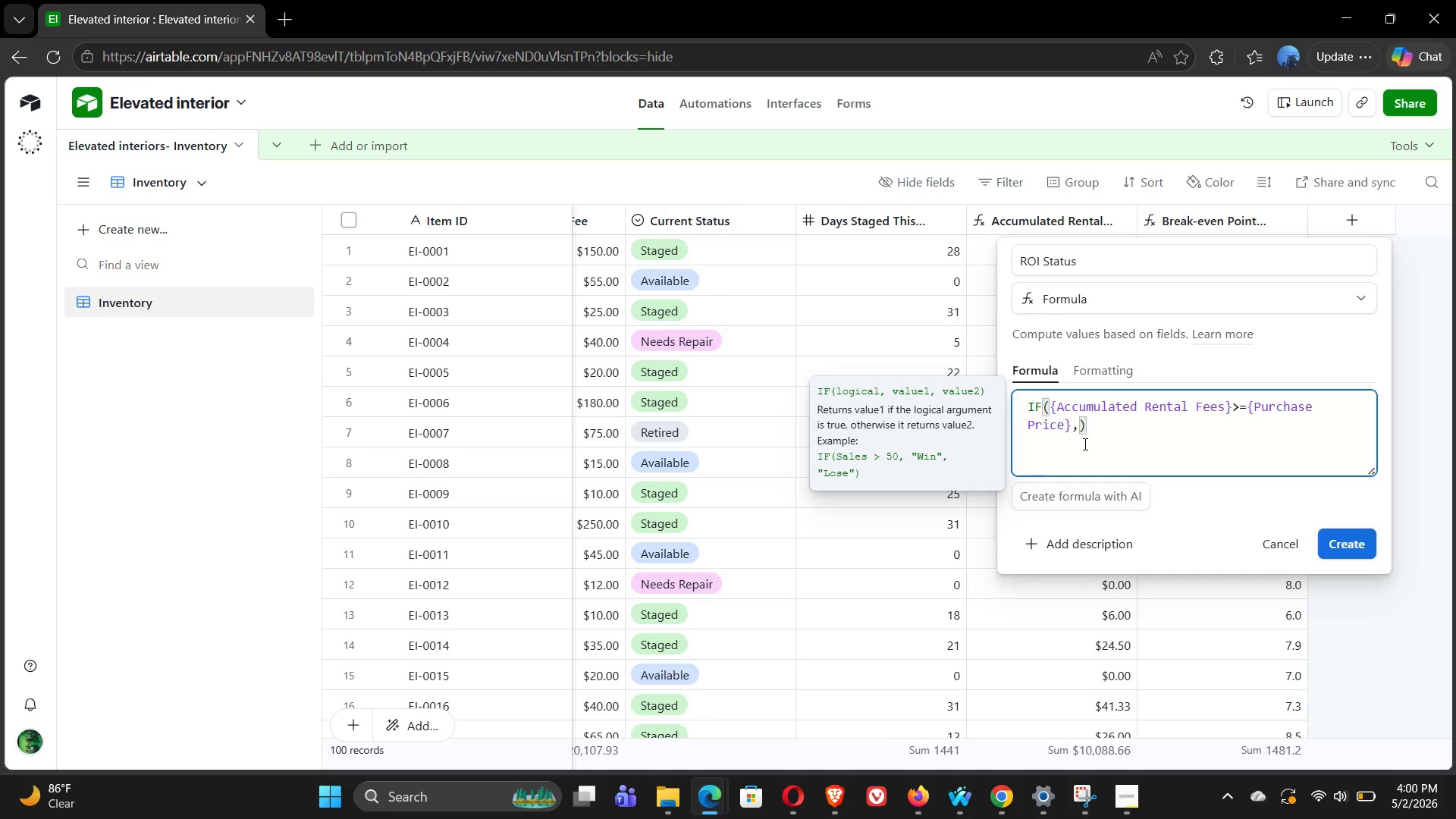 
key(Shift+Quote)
 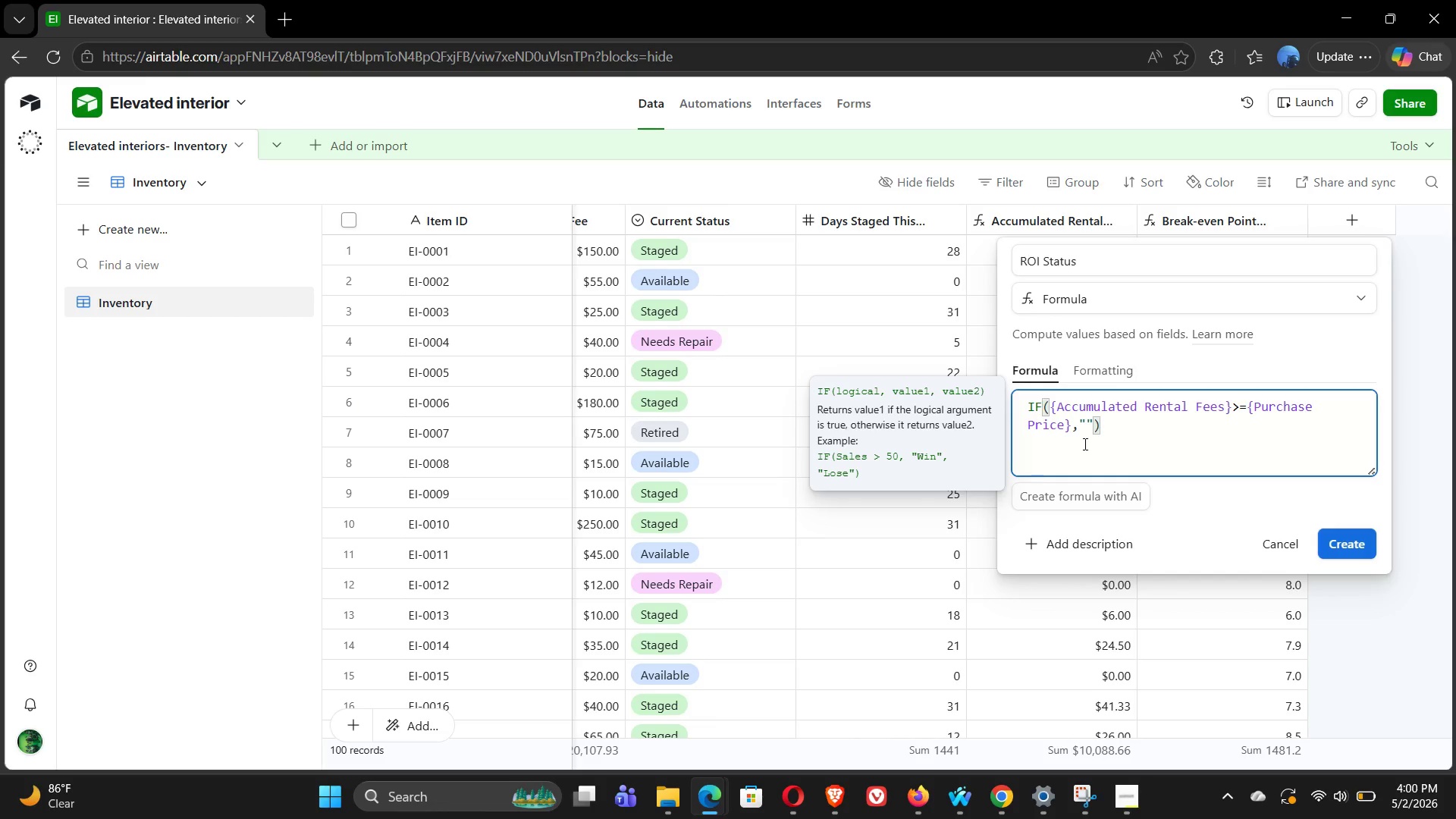 
wait(7.44)
 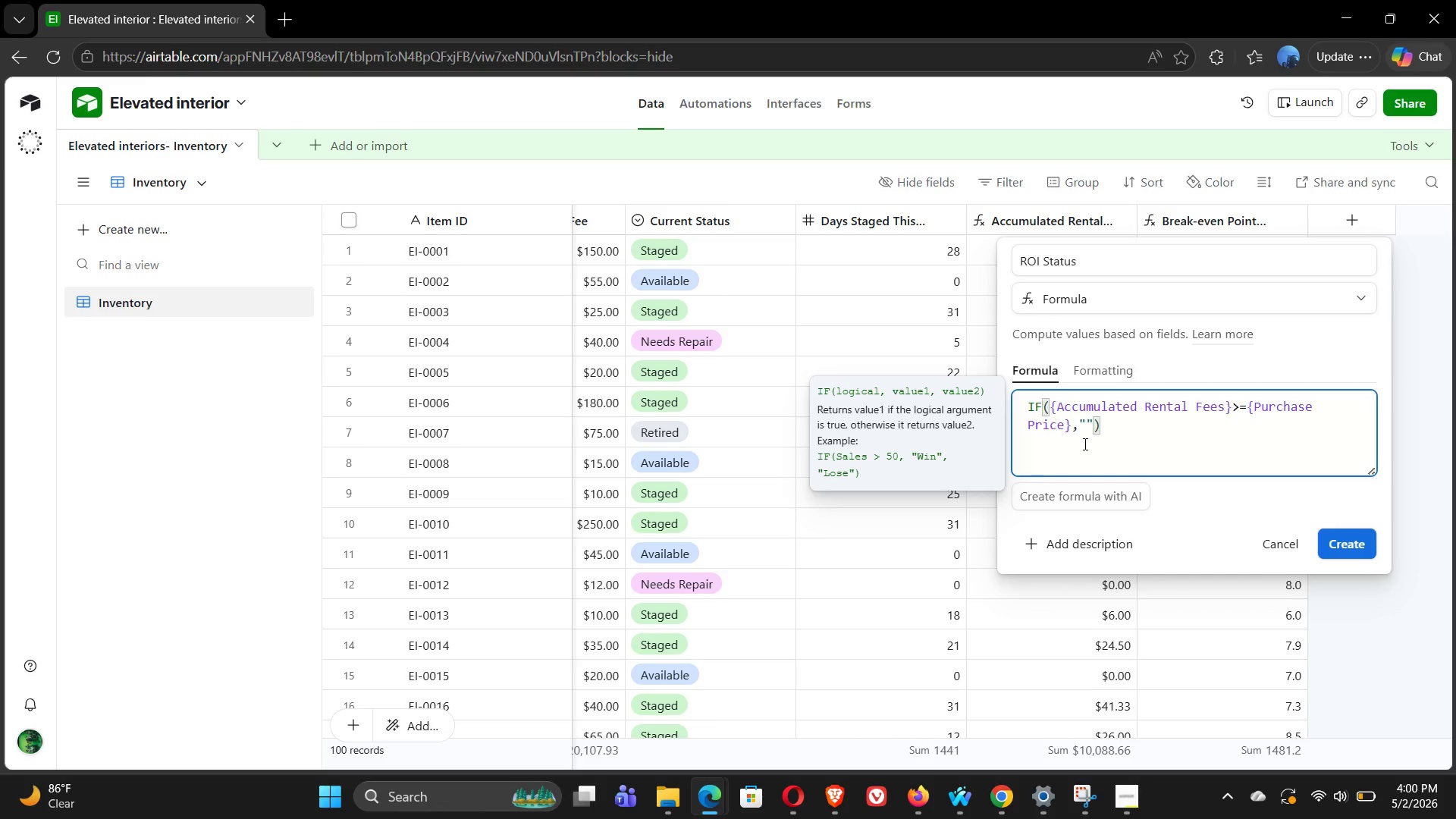 
type(Break-even)
 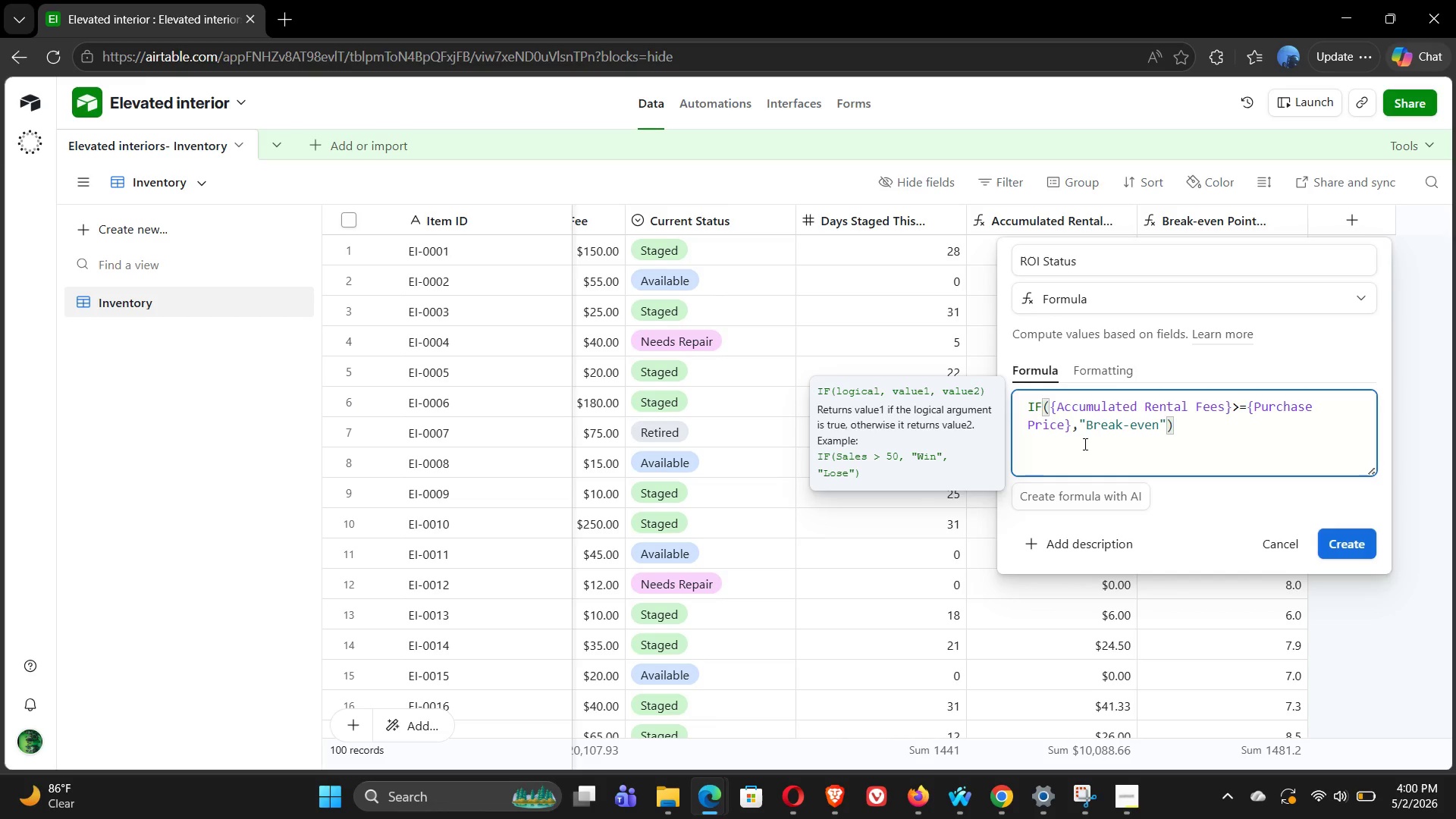 
type( Reached)
 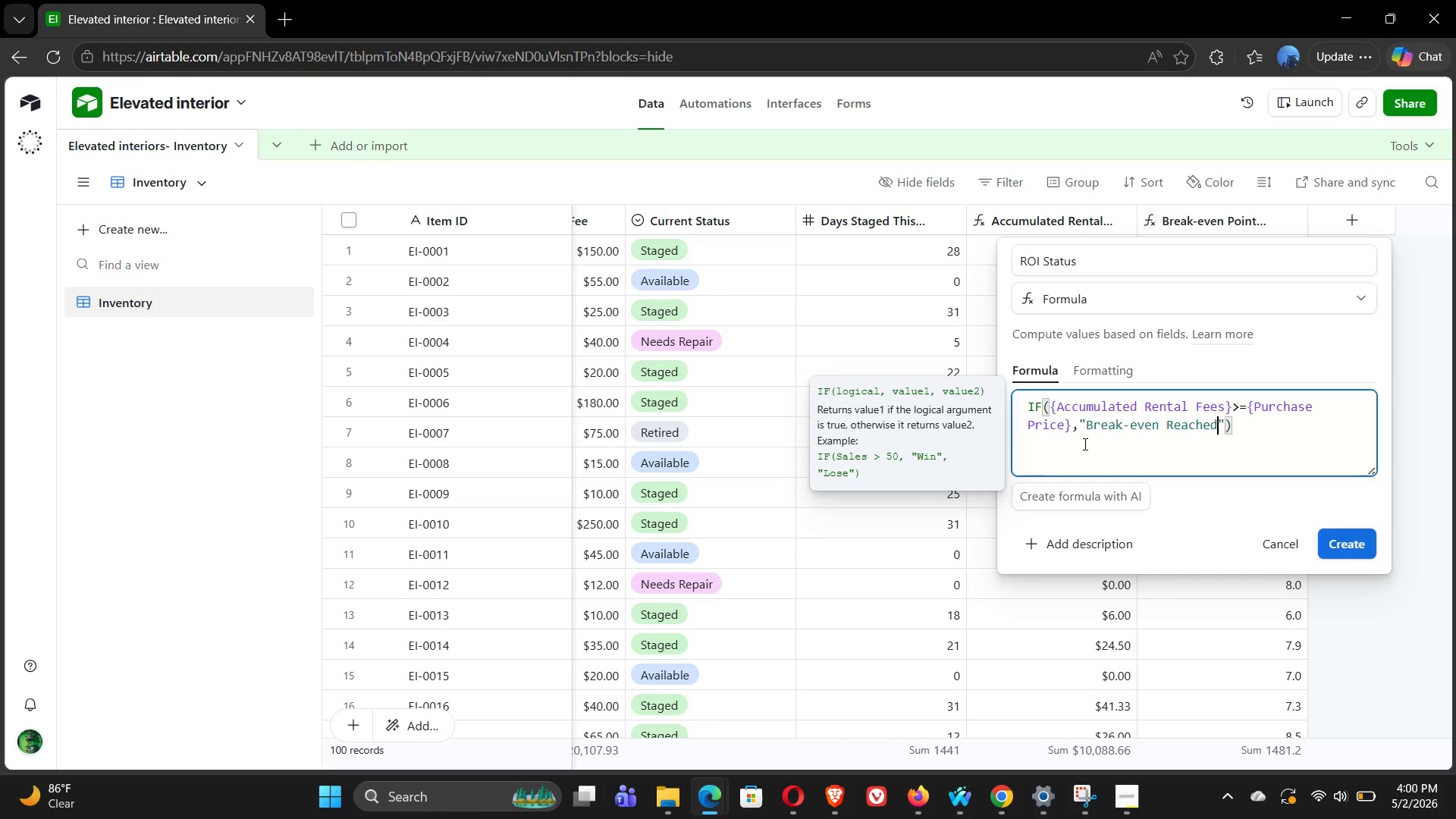 
key(ArrowRight)
 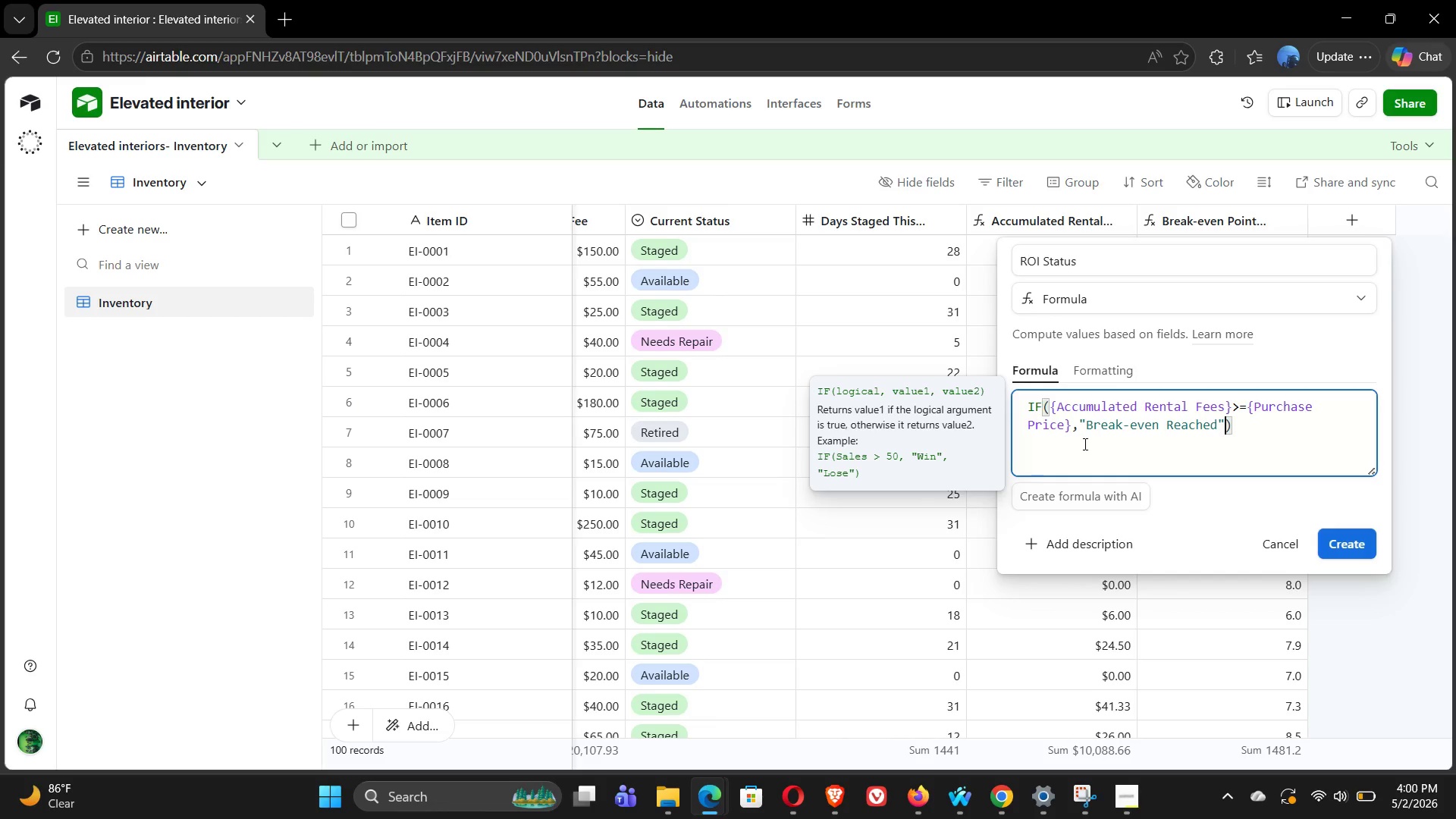 
key(Comma)
 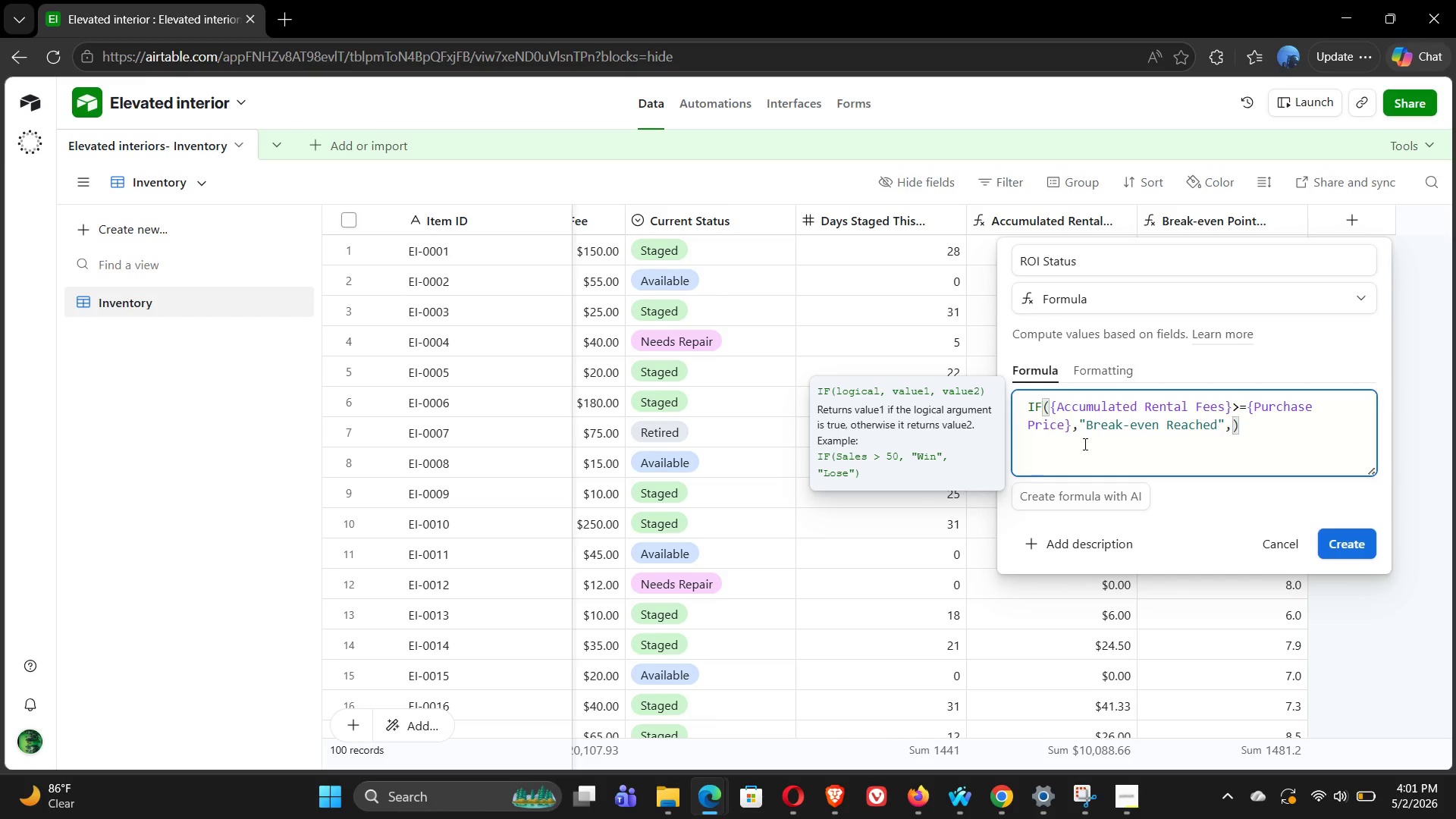 
type("Not )
 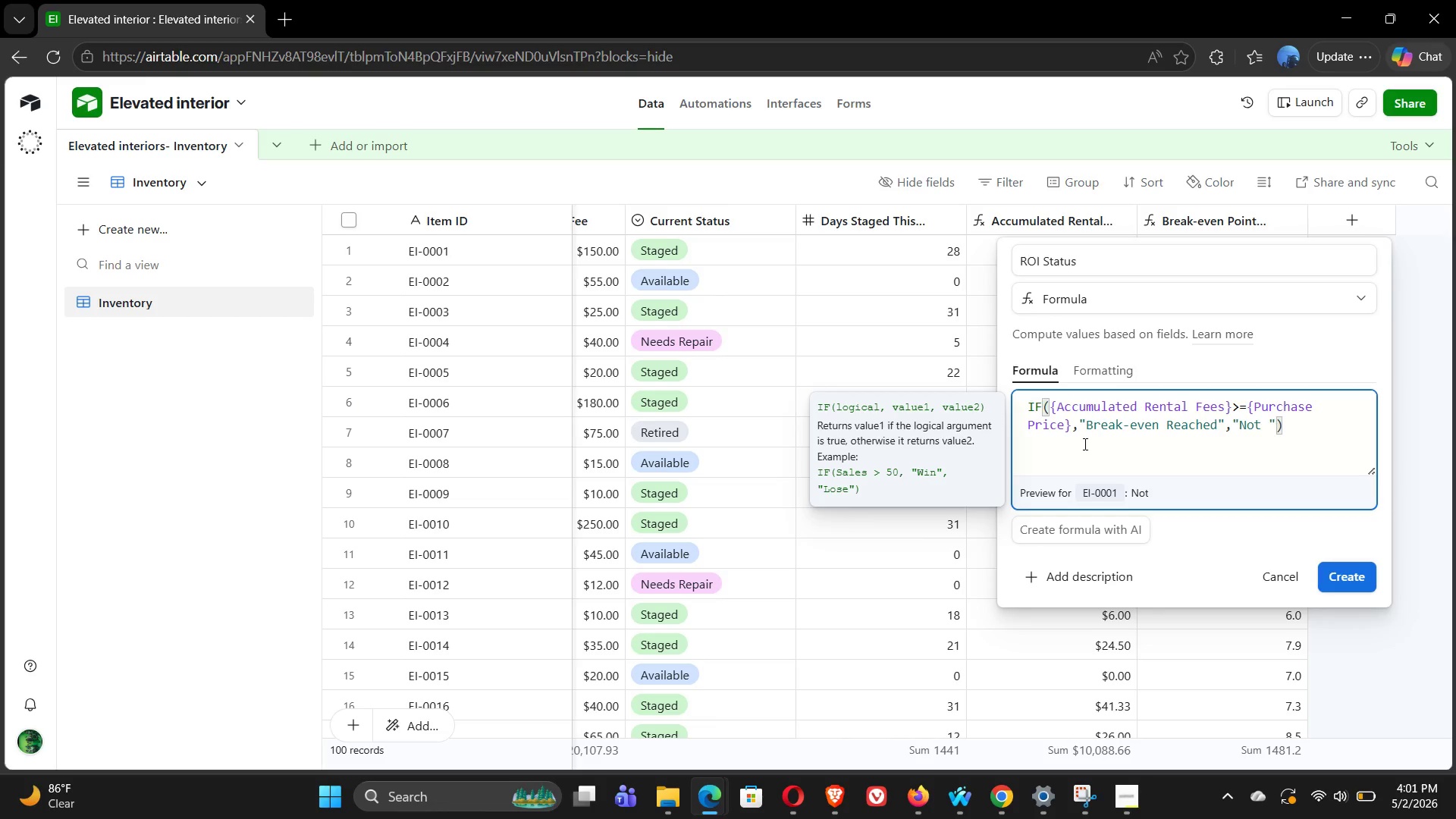 
key(Backspace)
type( Yet Break-even)
 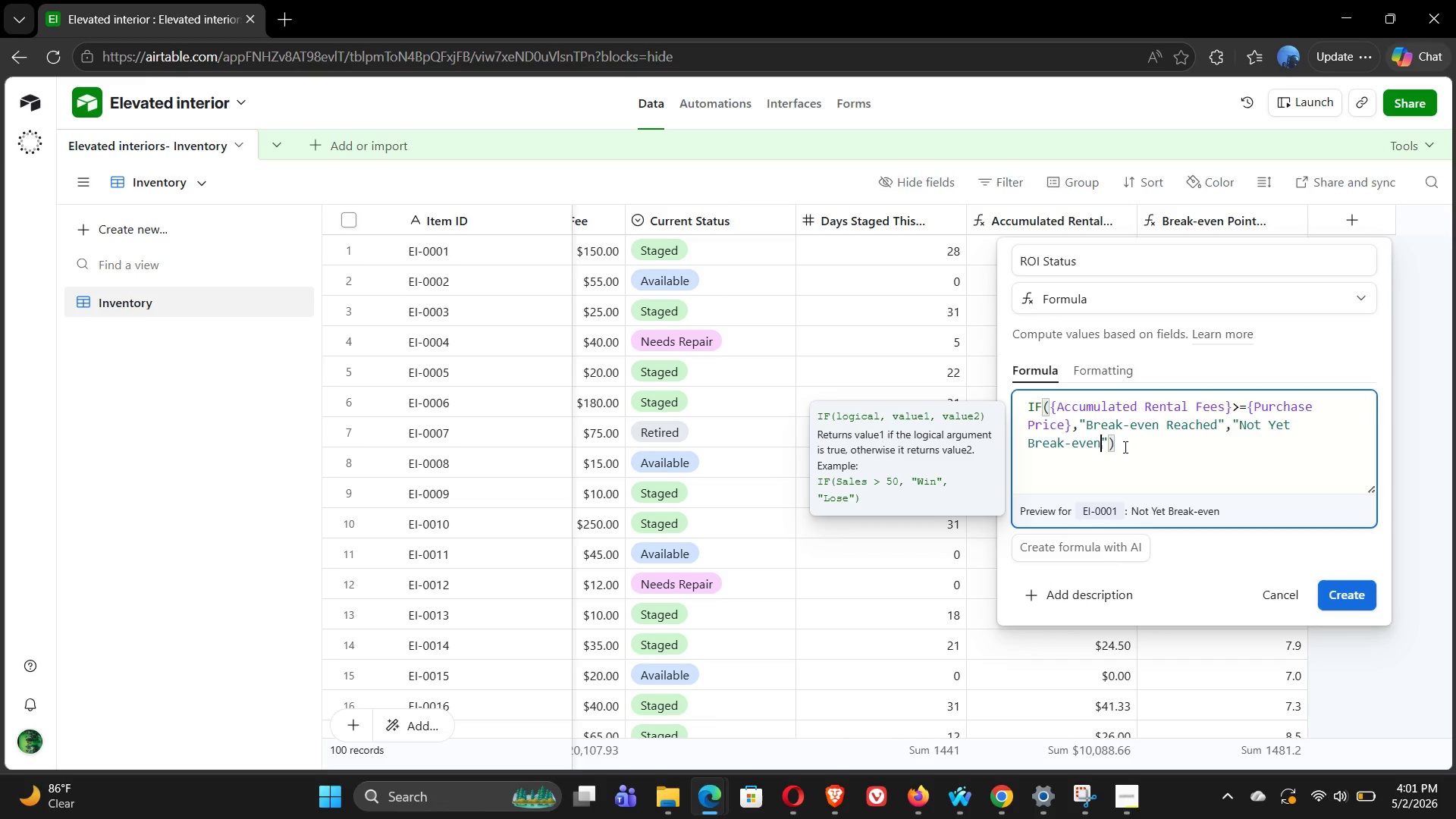 
left_click([1124, 447])
 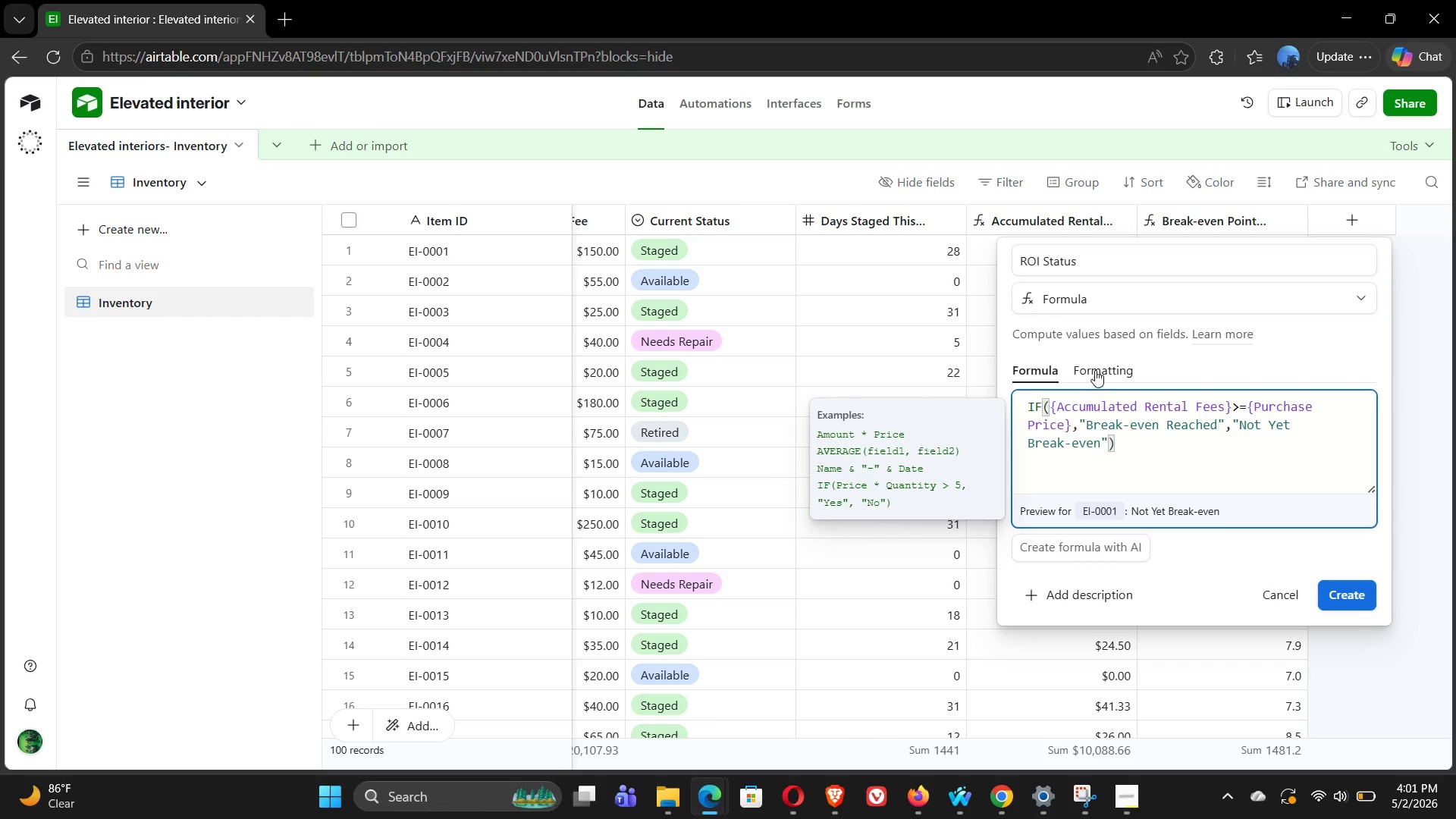 
left_click([1095, 370])
 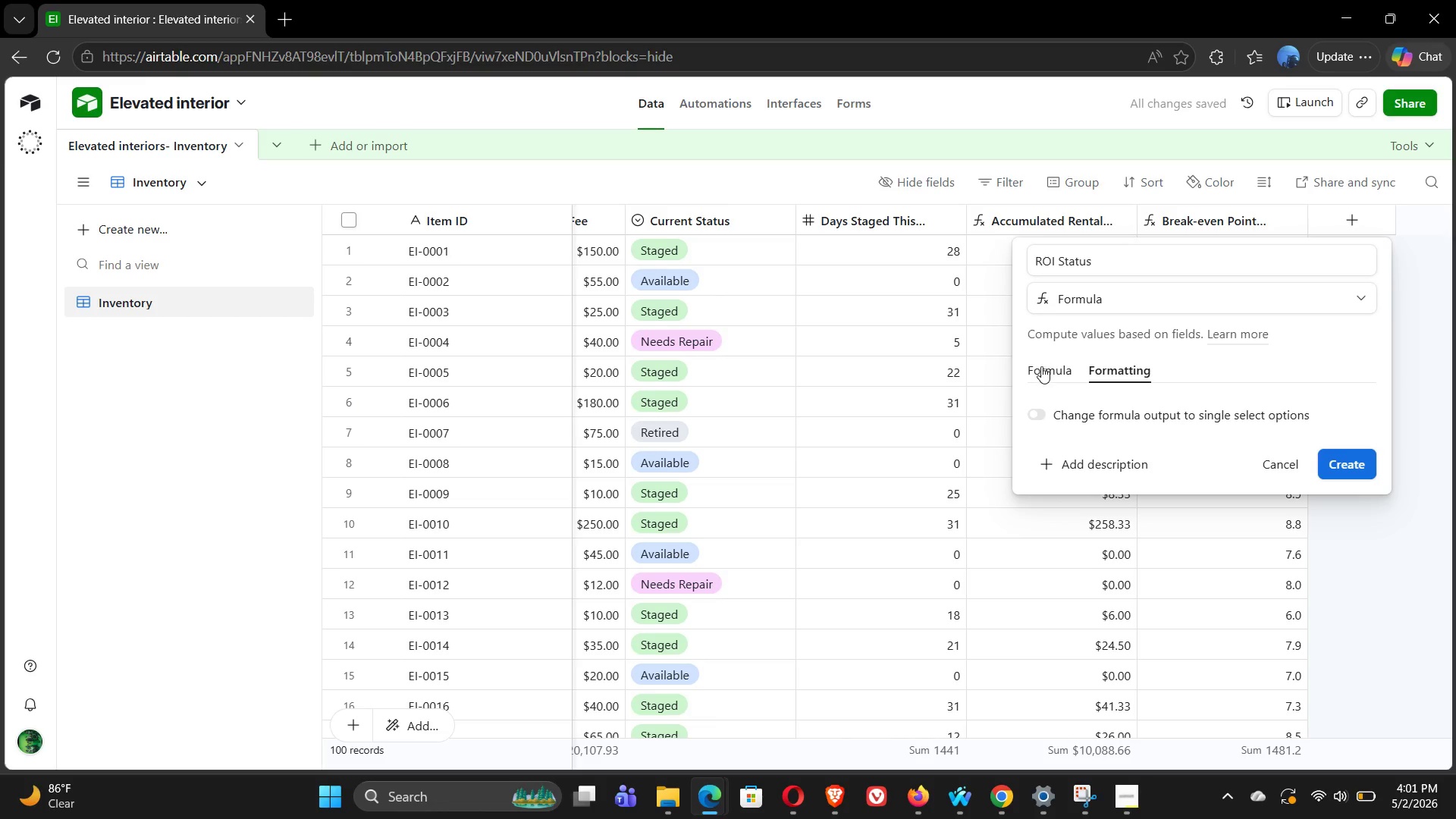 
wait(9.84)
 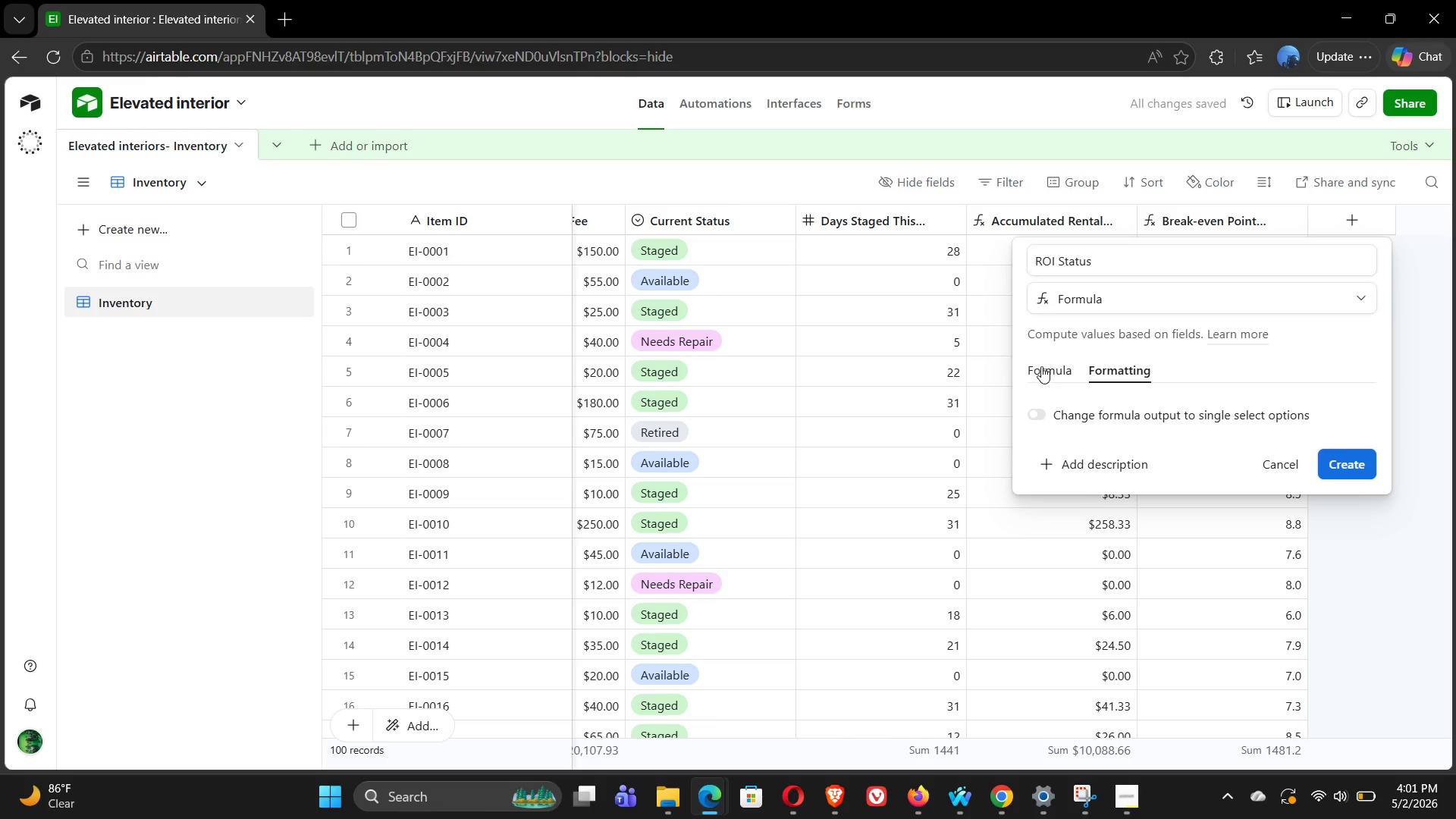 
left_click([1056, 375])
 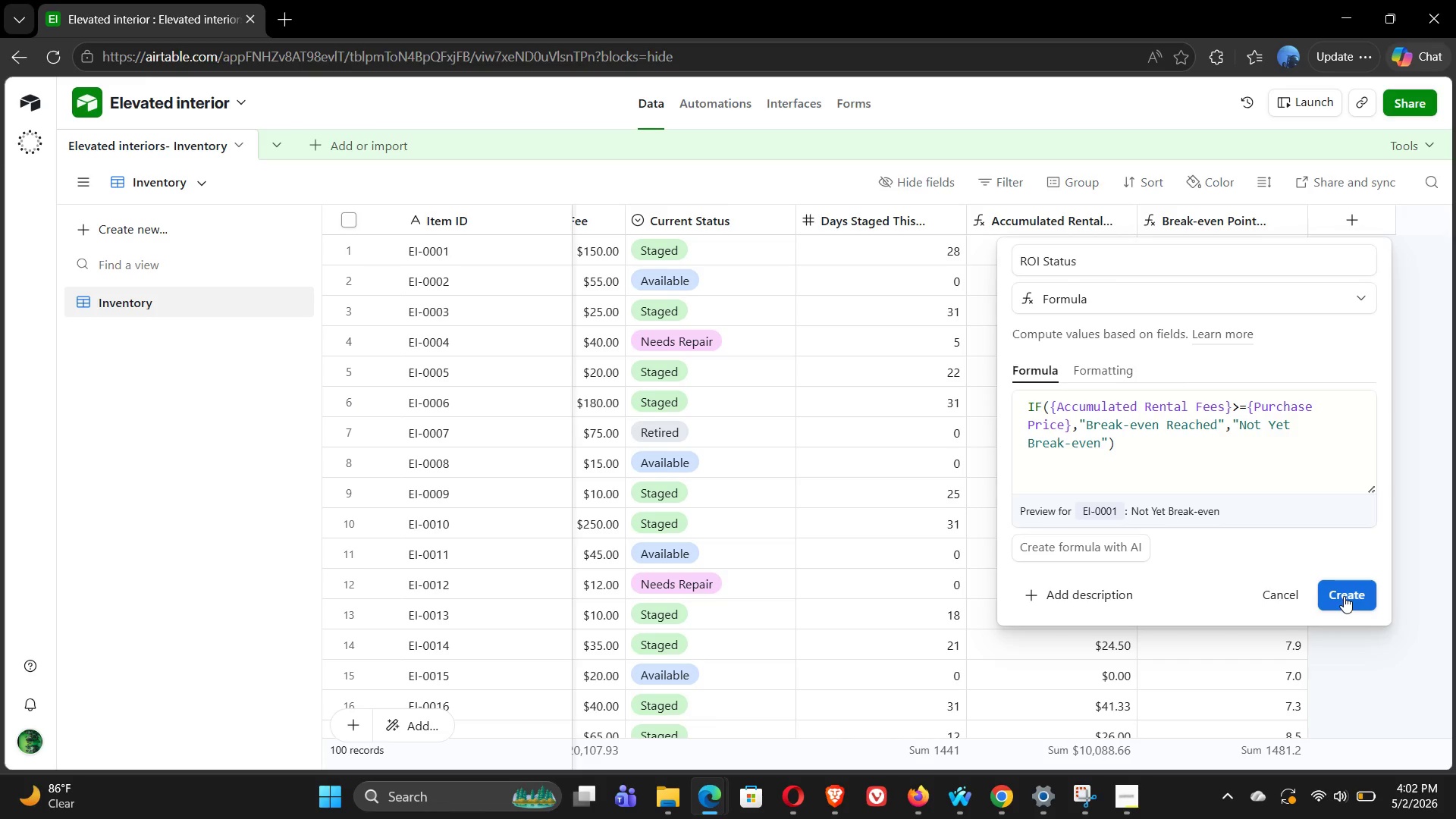 
wait(31.77)
 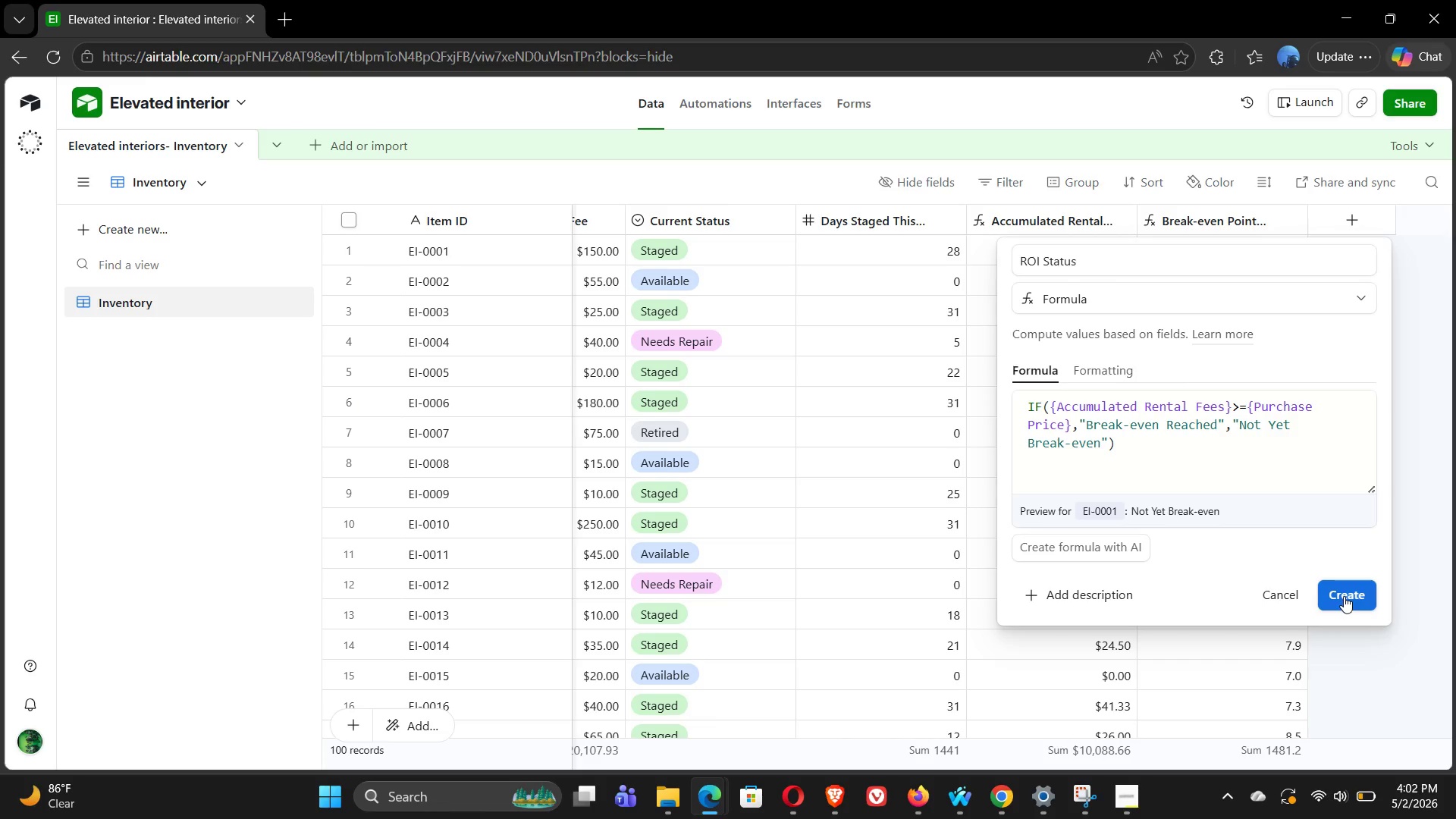 
left_click([1354, 592])
 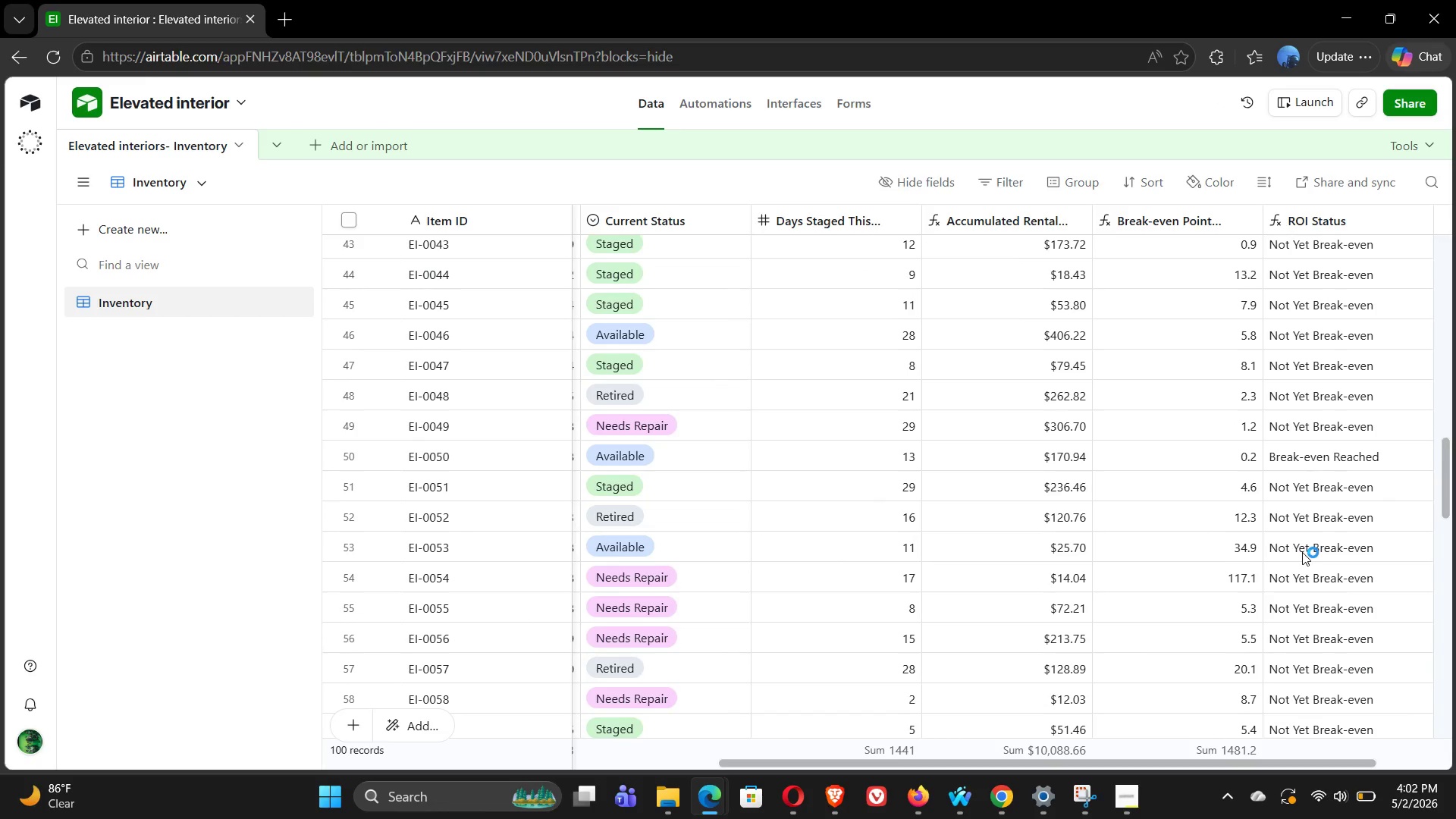 
wait(16.19)
 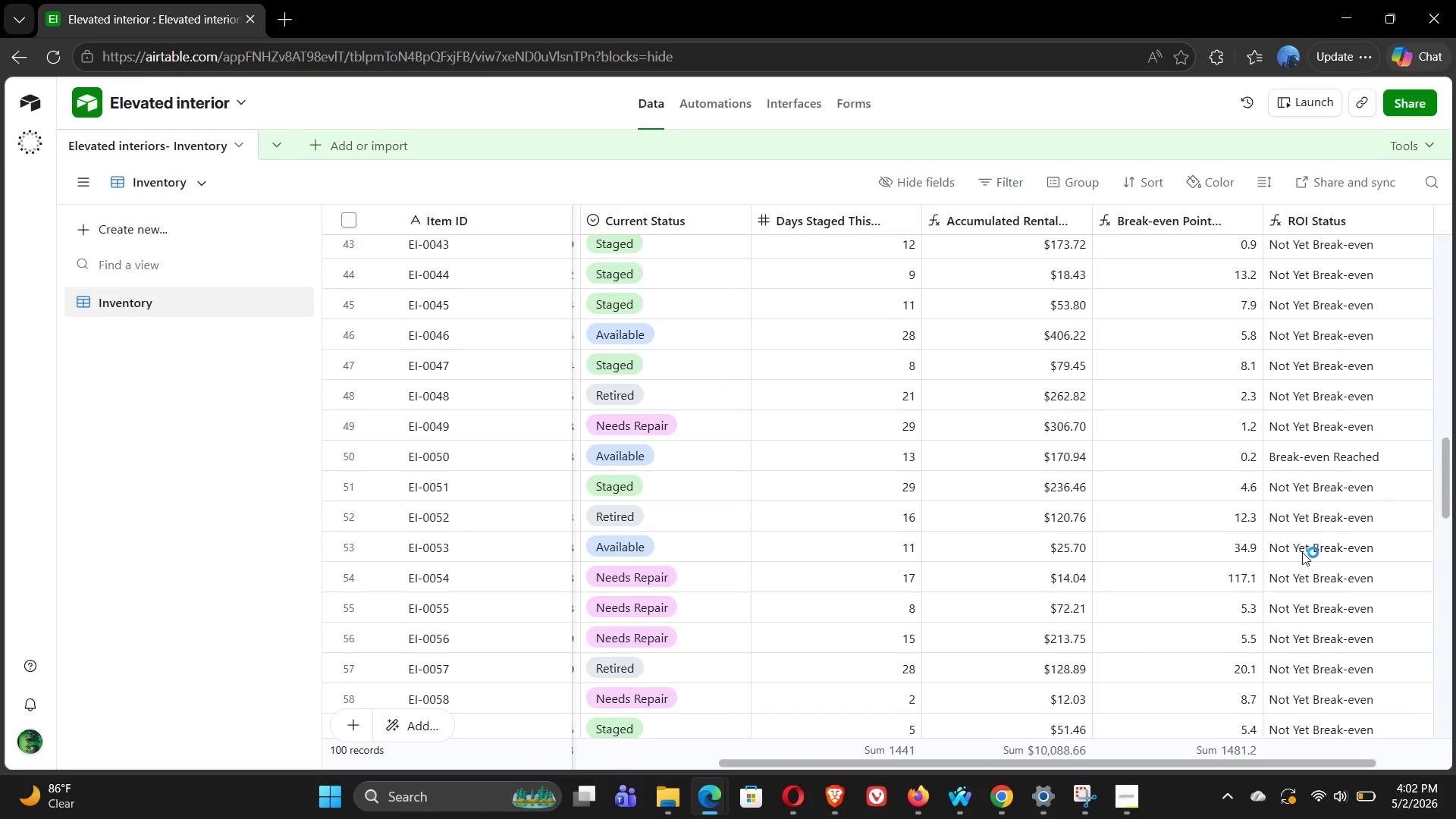 
left_click_drag(start_coordinate=[1443, 413], to_coordinate=[1430, 178])
 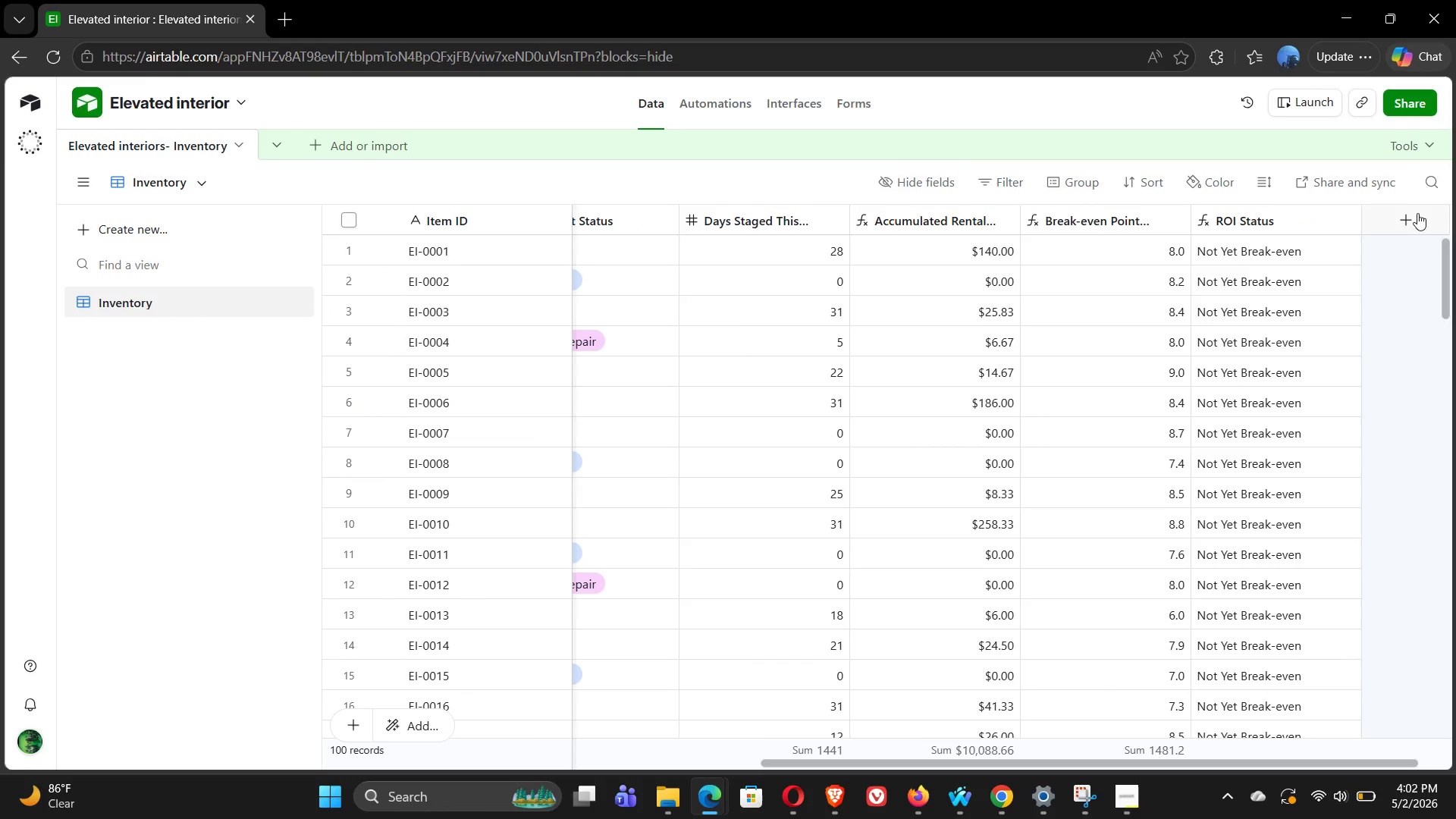 
left_click([1417, 223])
 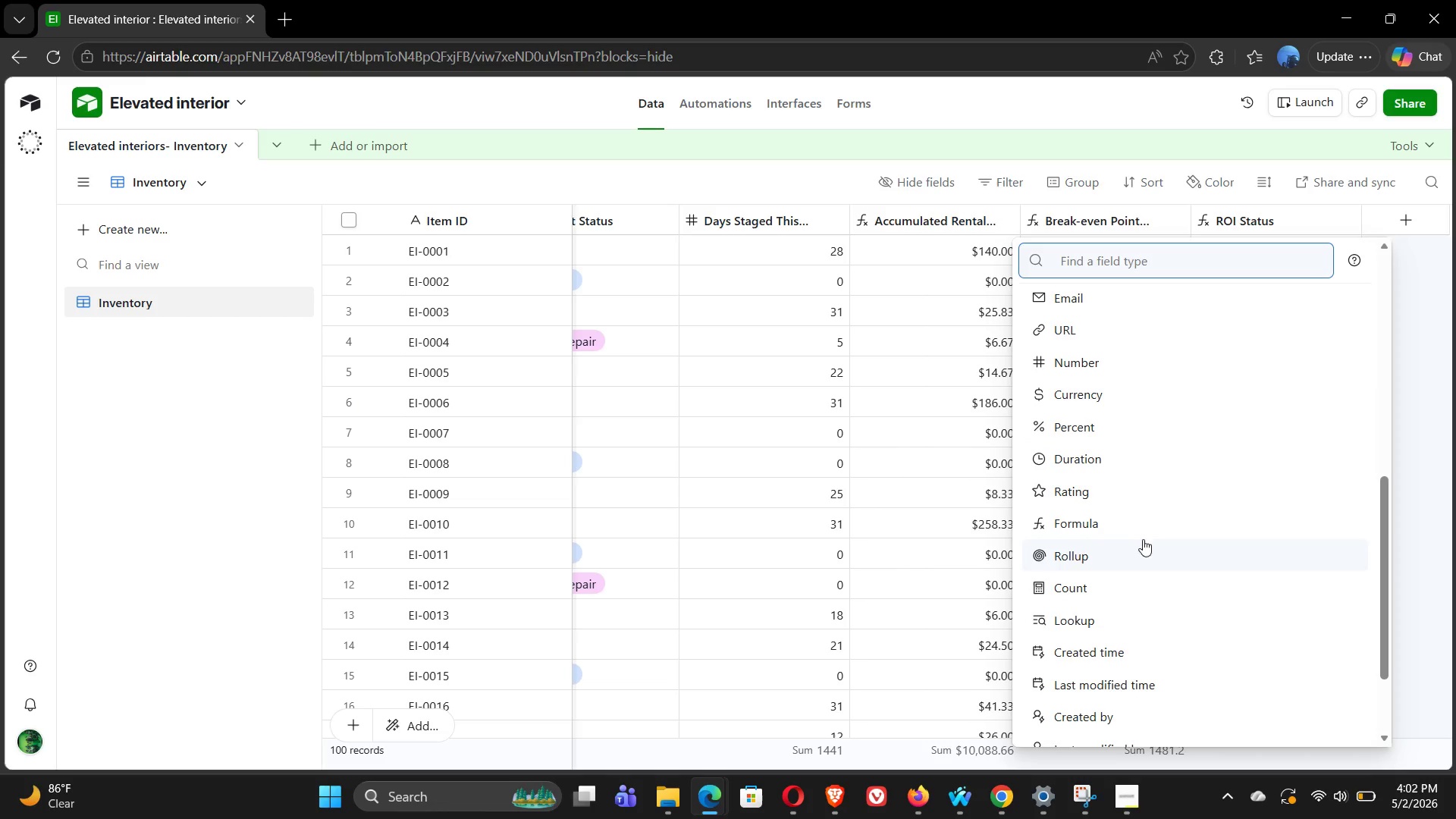 
left_click([1127, 815])